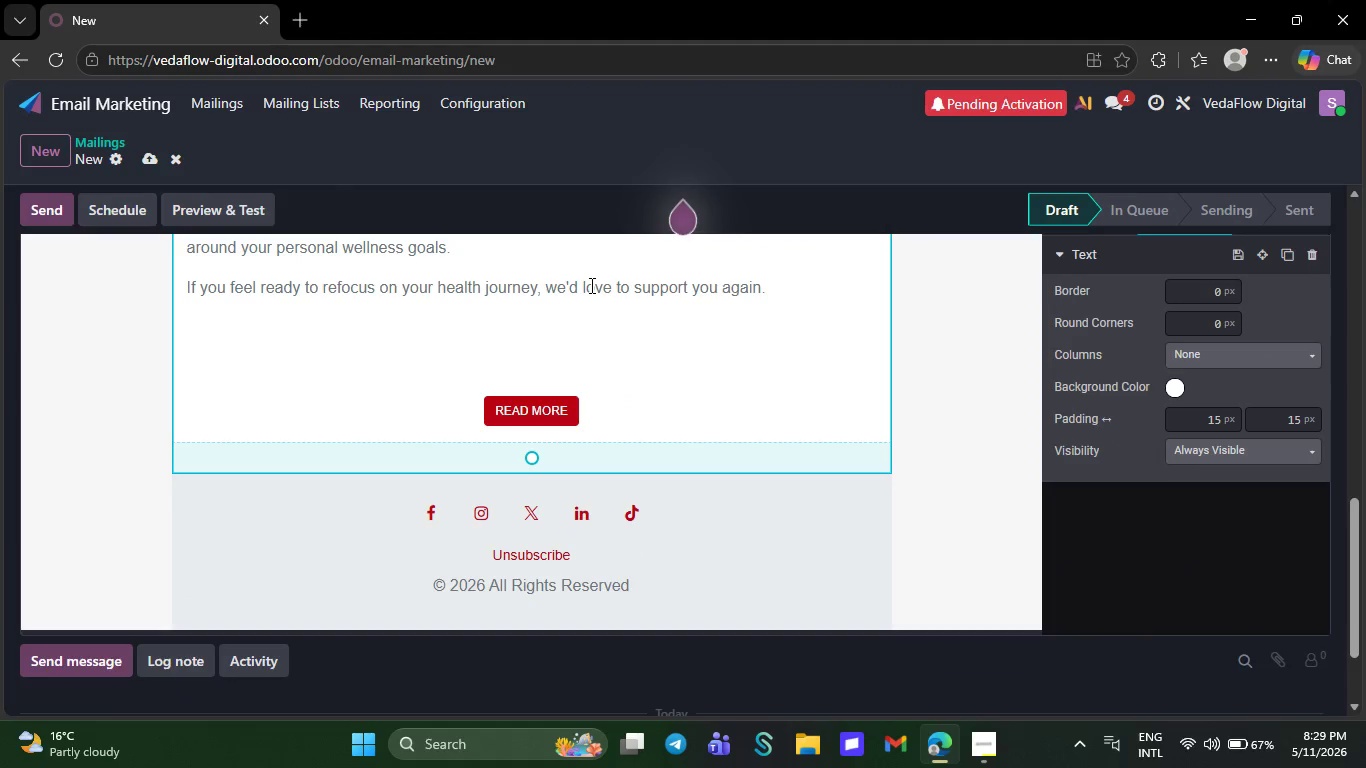 
left_click([377, 356])
 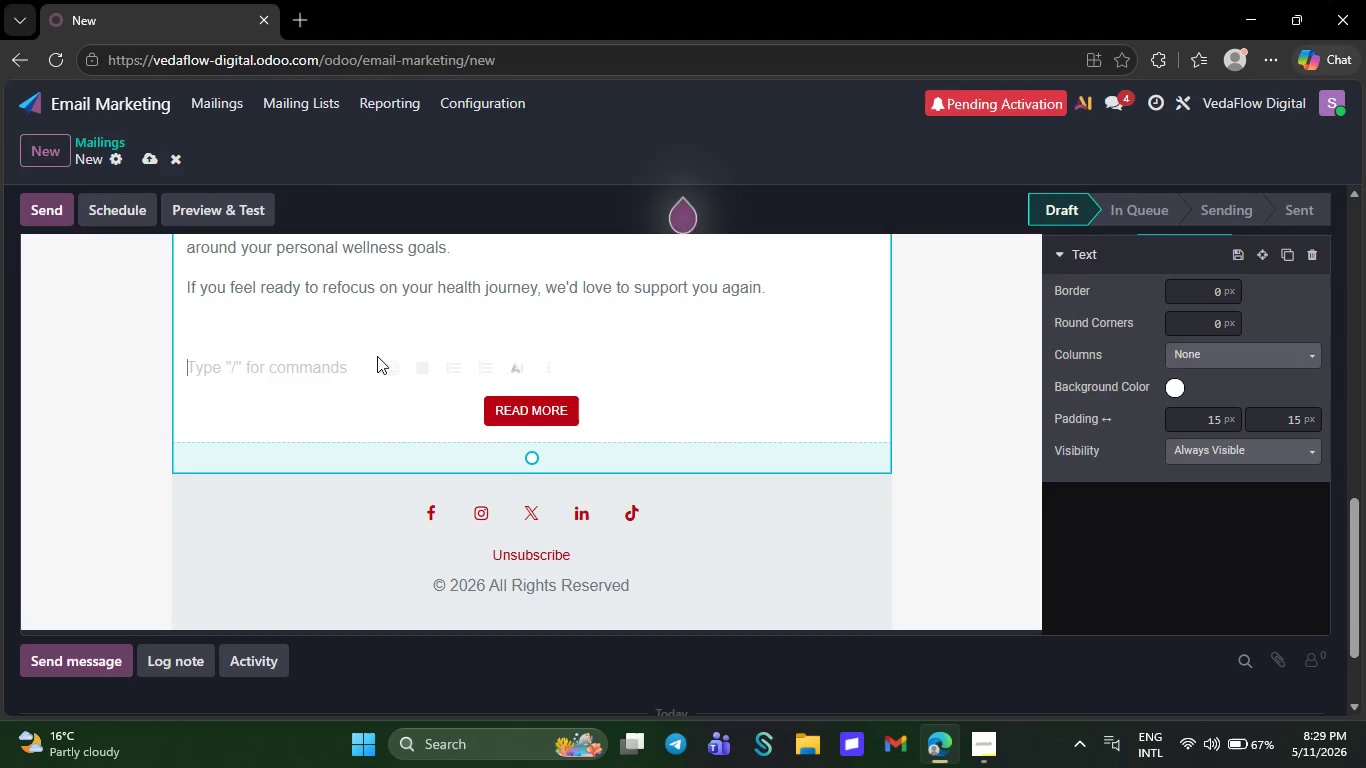 
key(Backspace)
 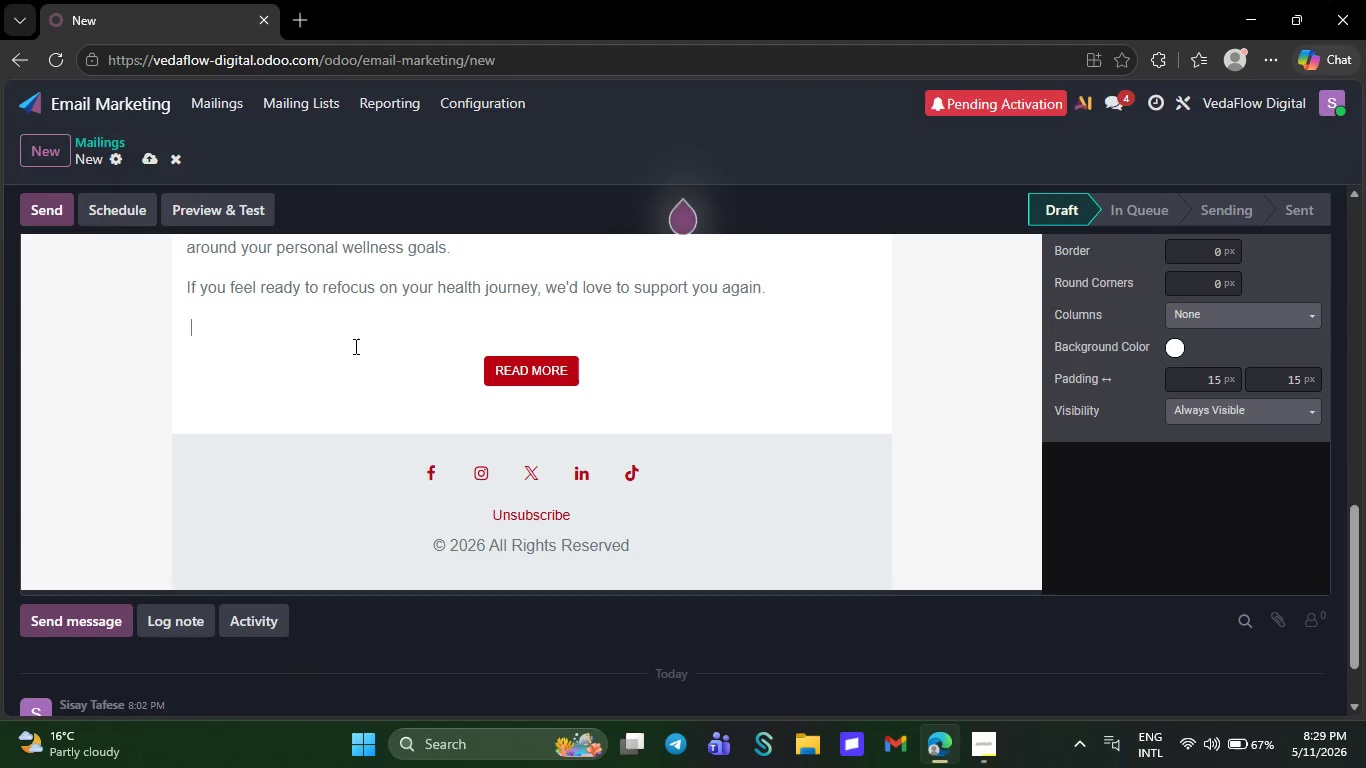 
wait(9.0)
 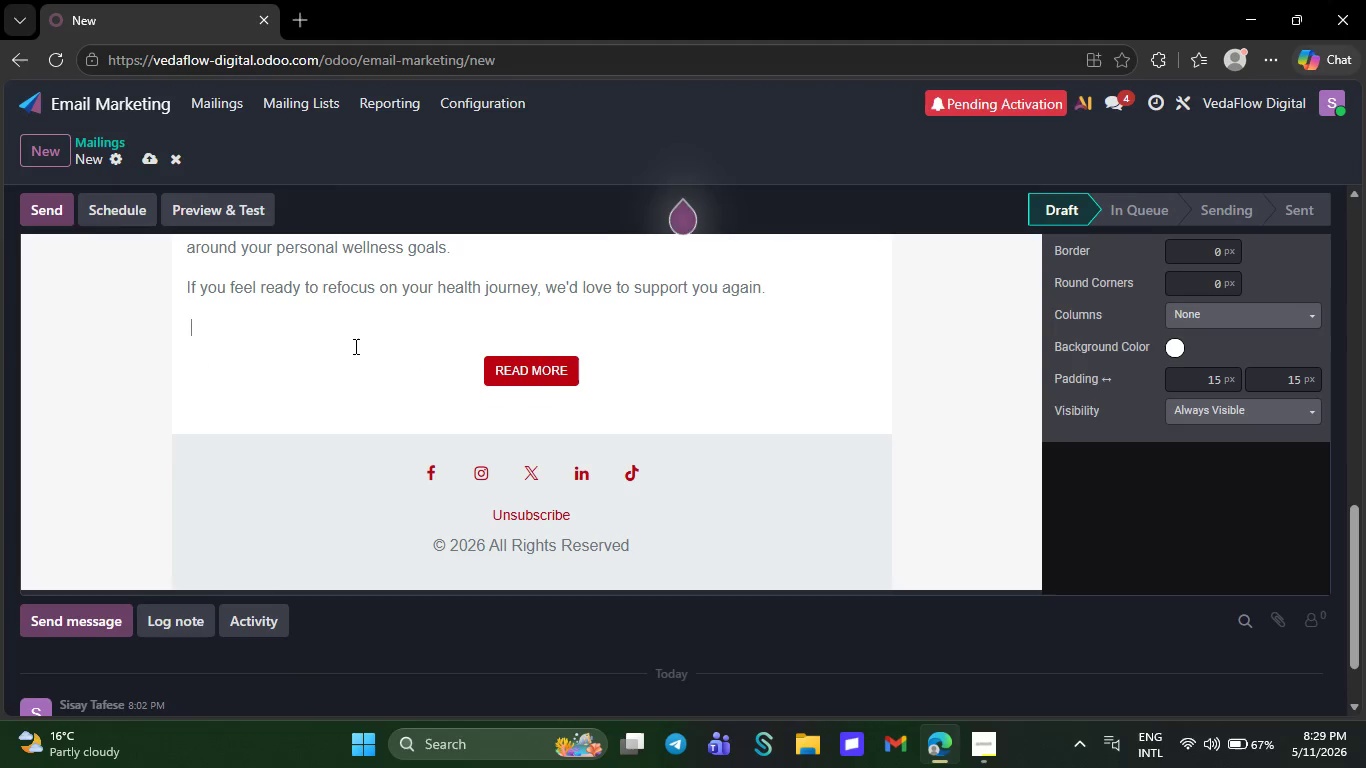 
type(Warm regards,)
 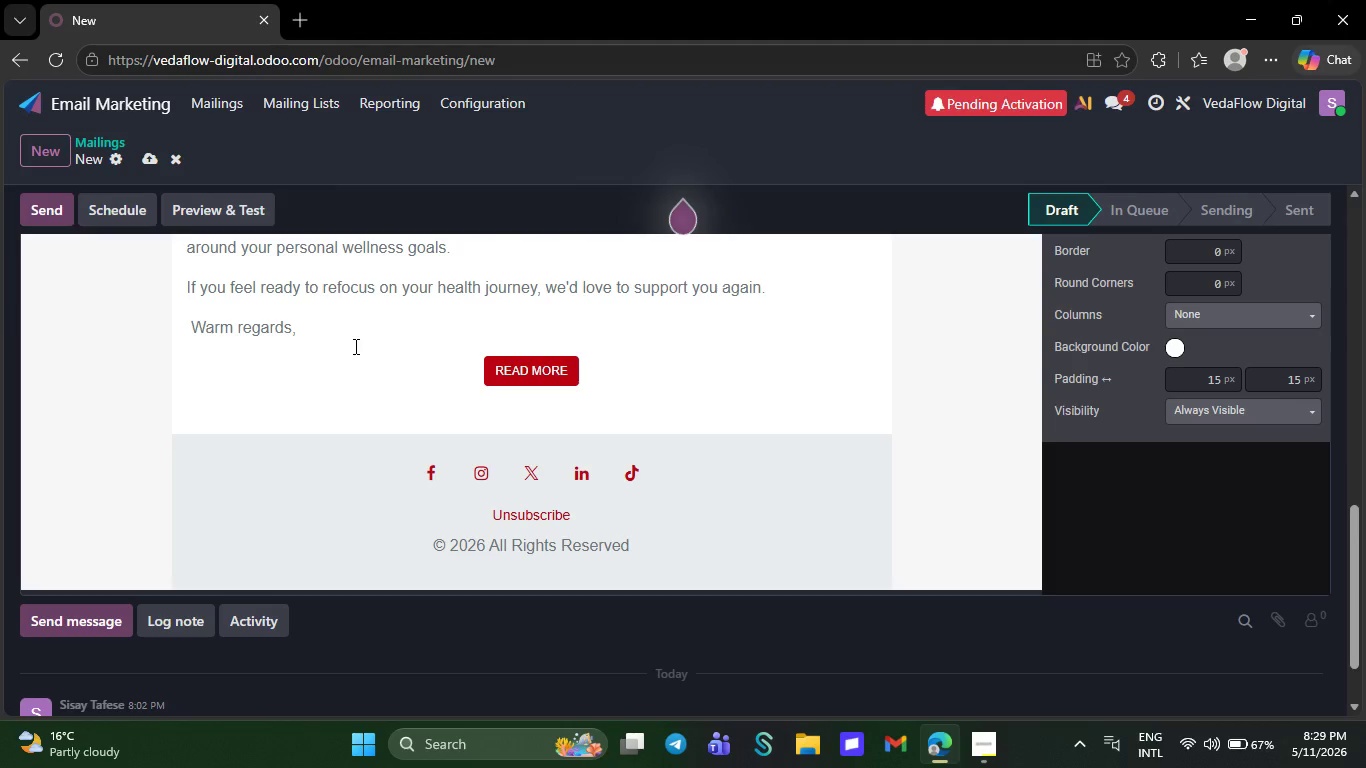 
key(Shift+Enter)
 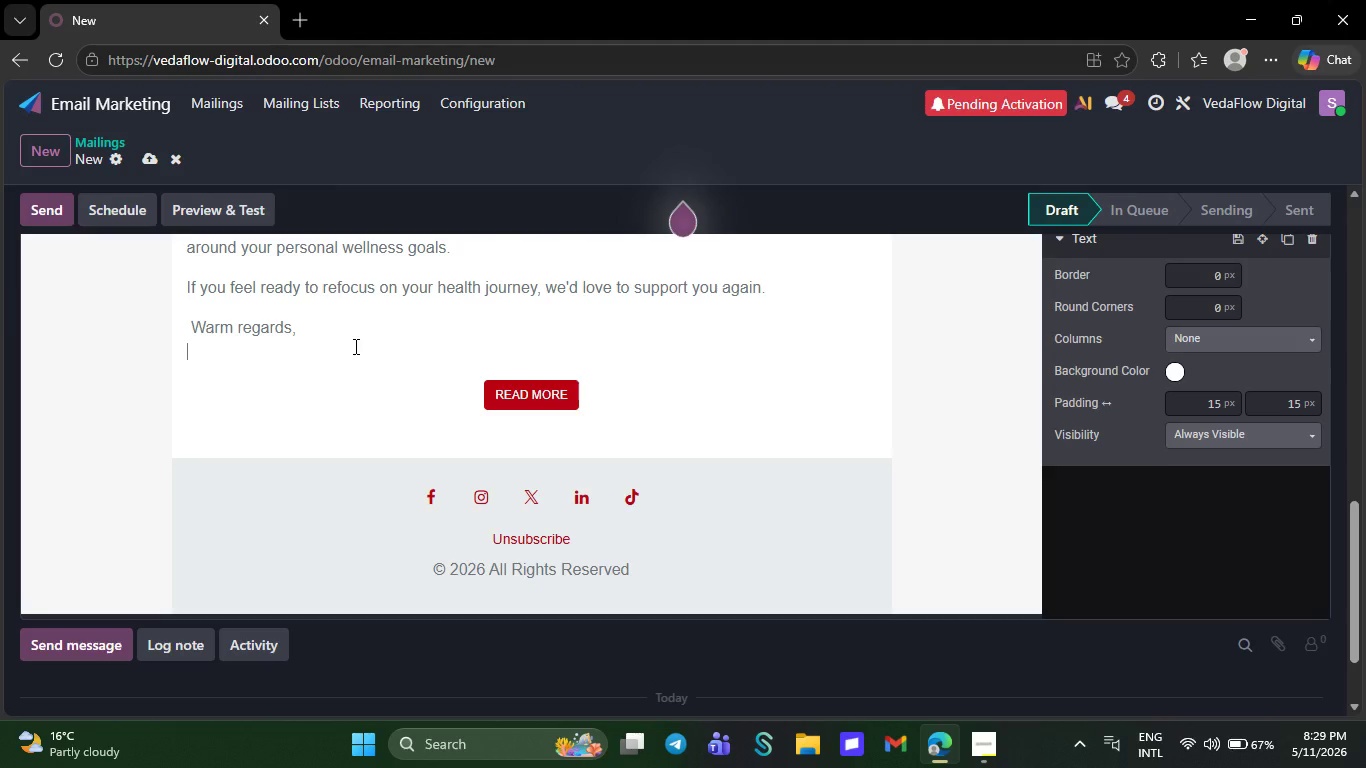 
type(VedaFlow Digital)
 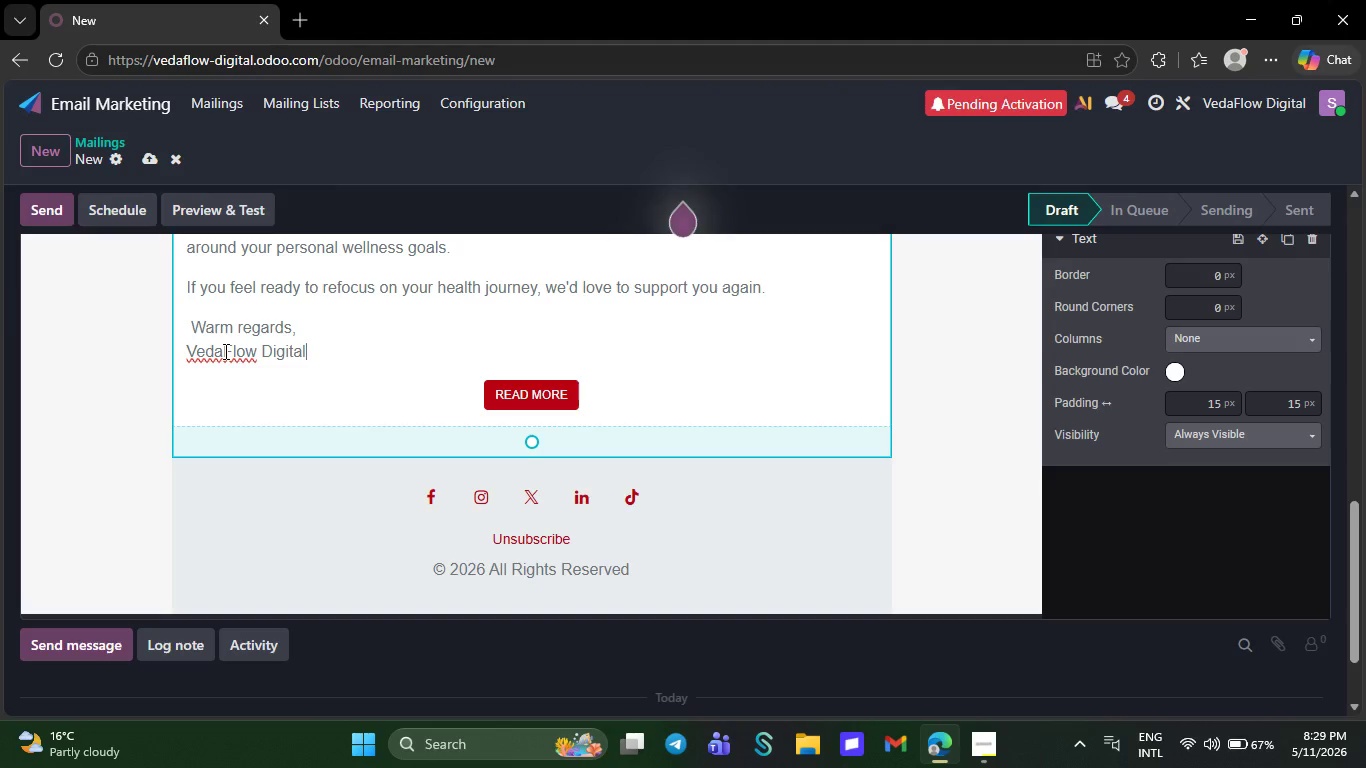 
wait(5.11)
 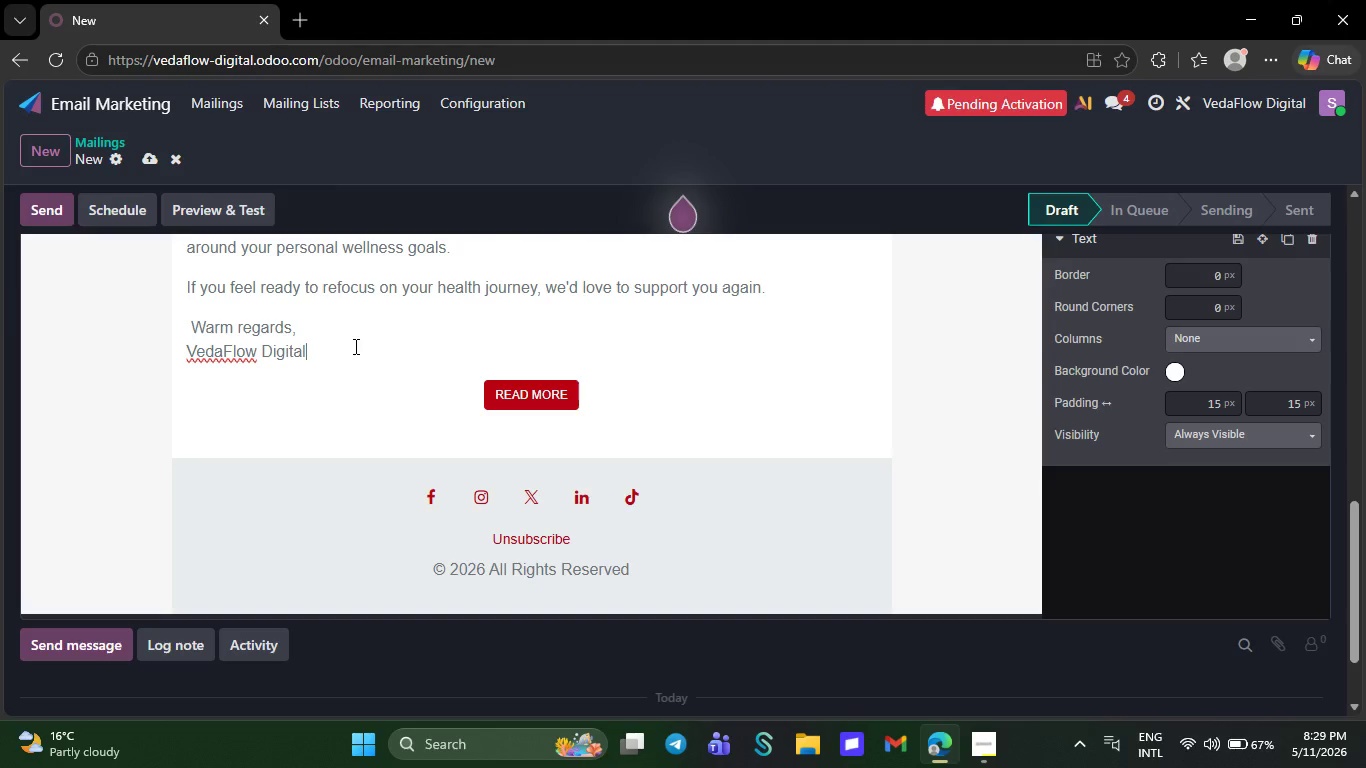 
right_click([224, 351])
 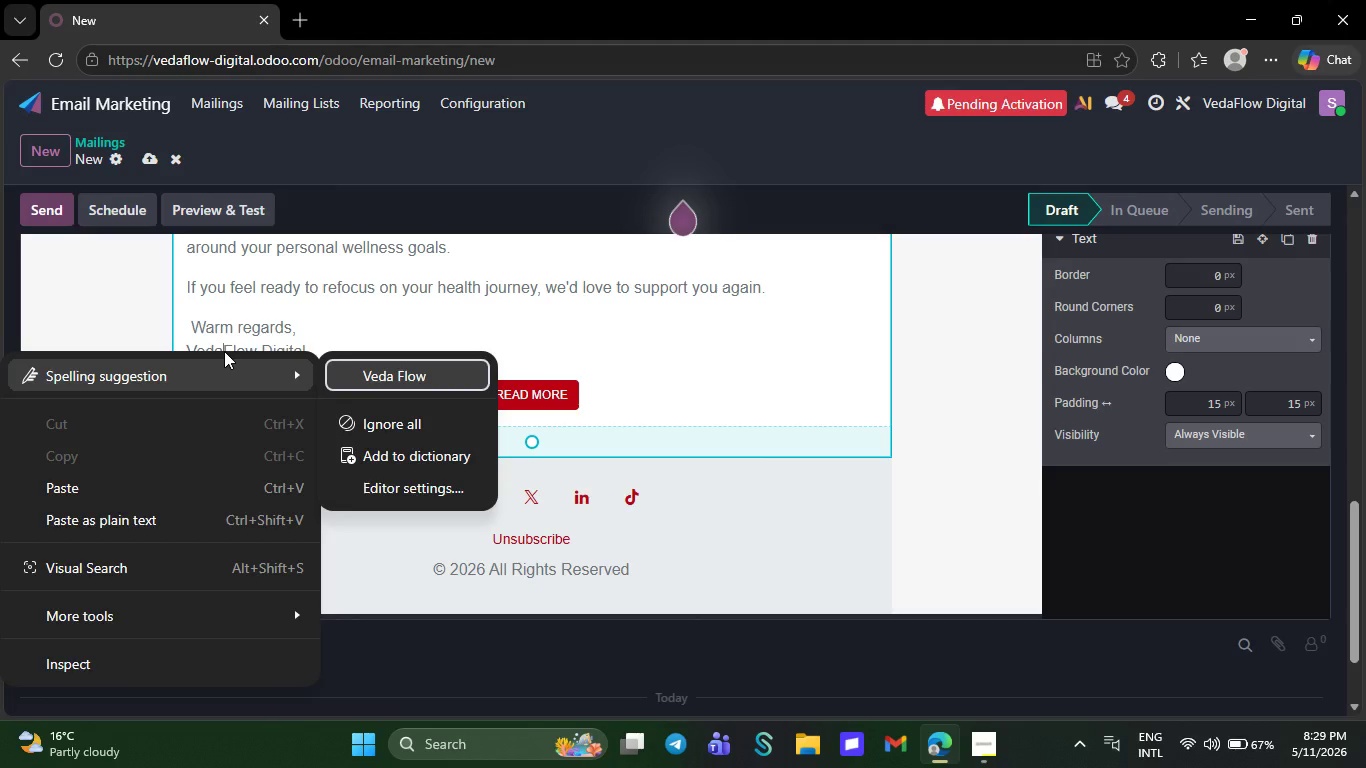 
left_click([430, 310])
 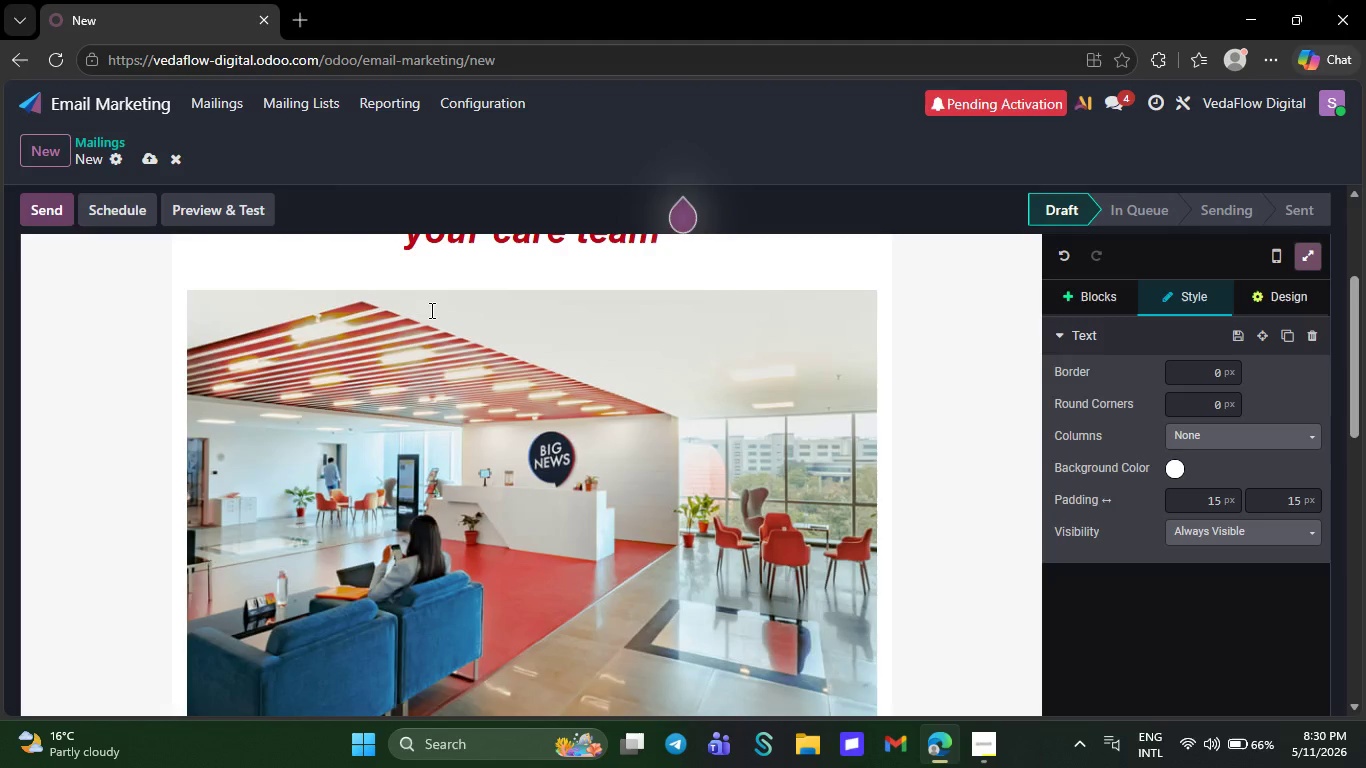 
wait(30.33)
 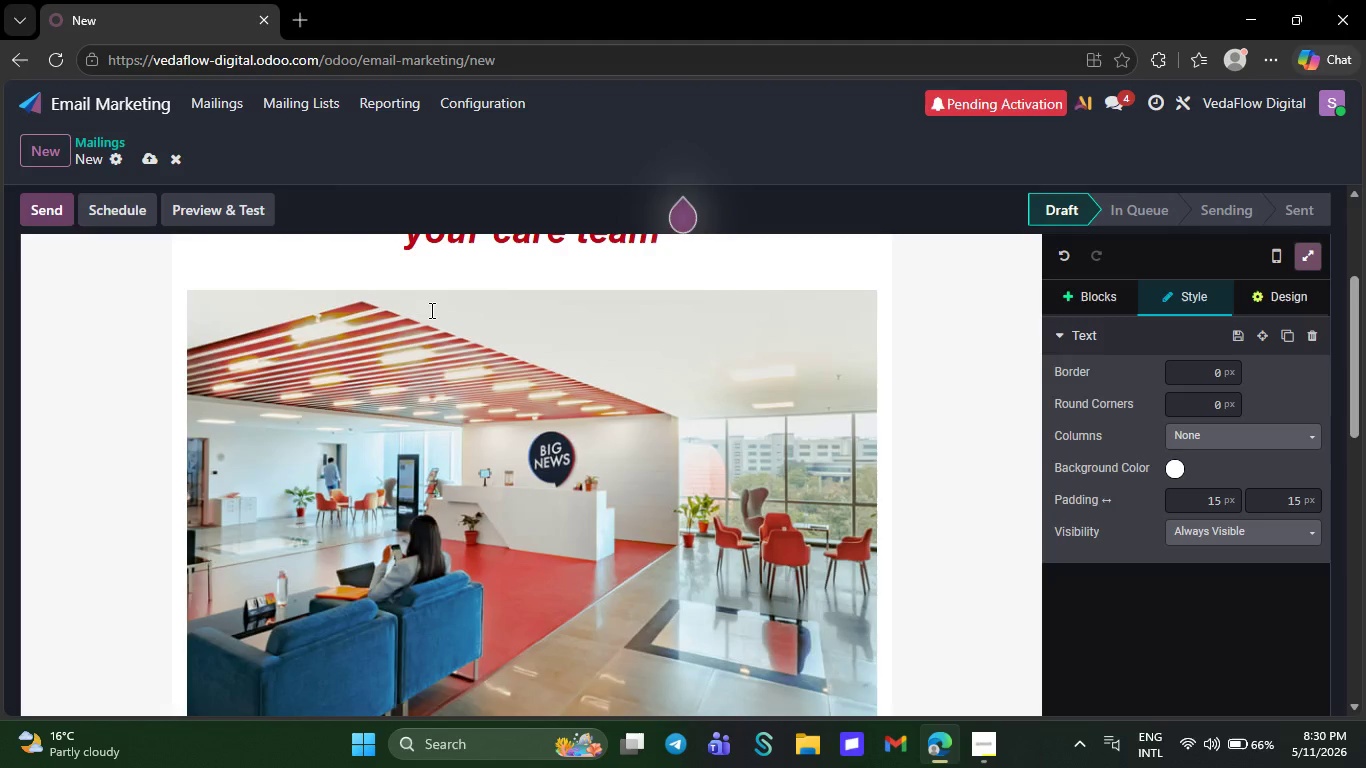 
left_click([298, 268])
 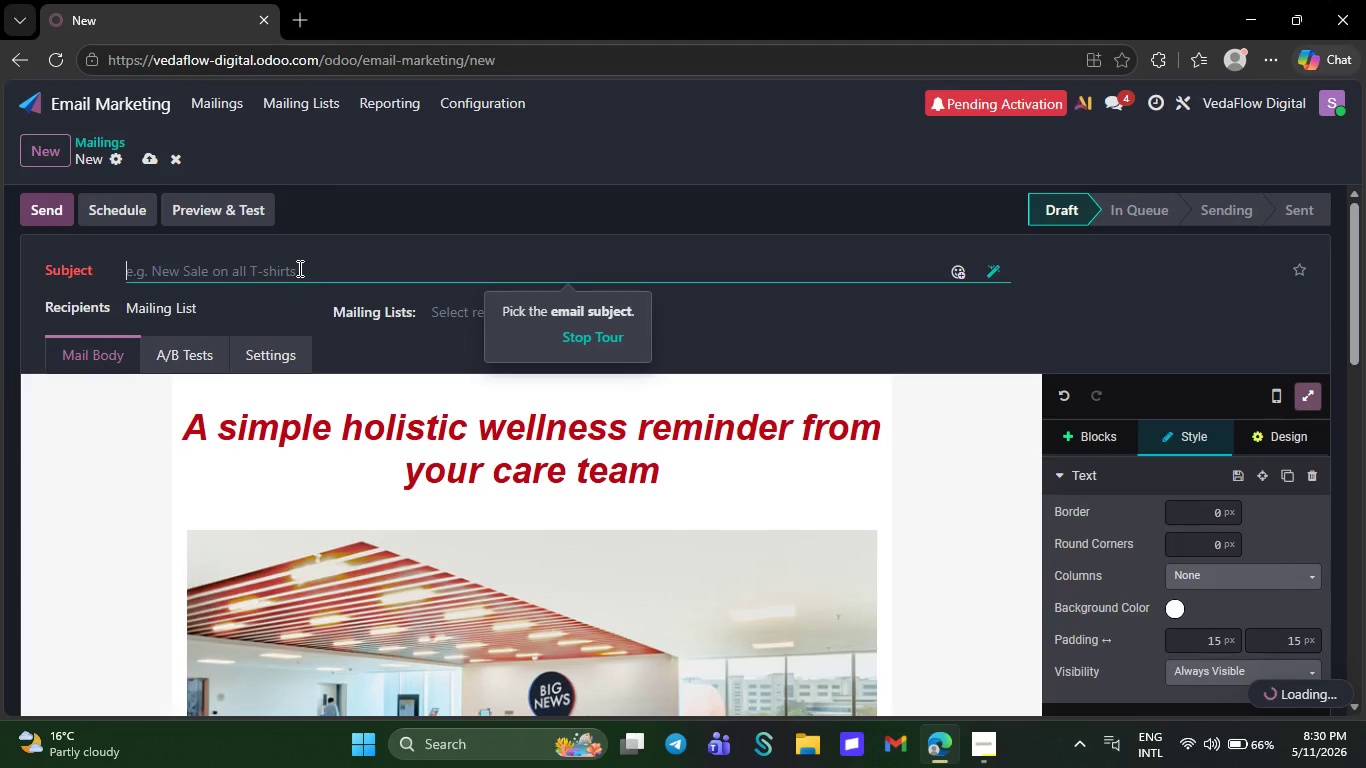 
type(Gentle )
 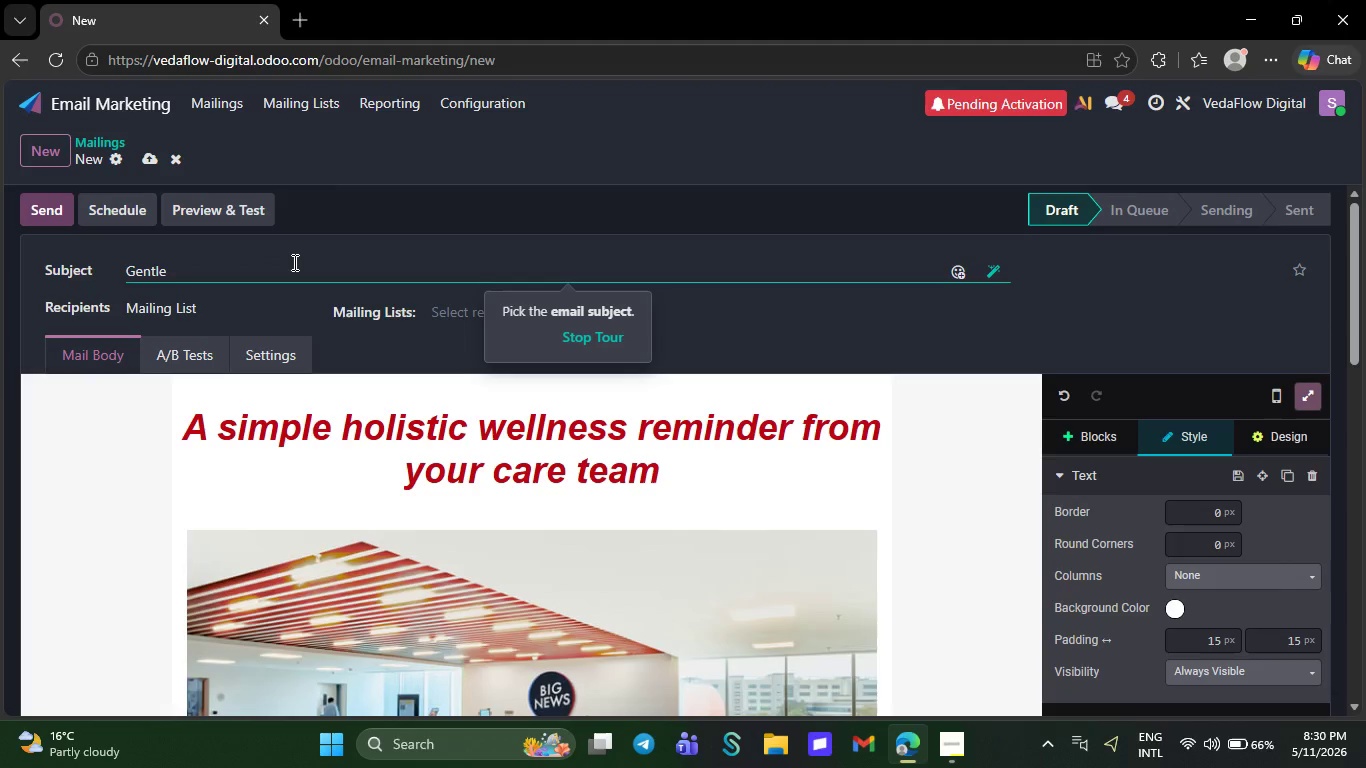 
type(holistic tips fp)
key(Backspace)
type(or )
 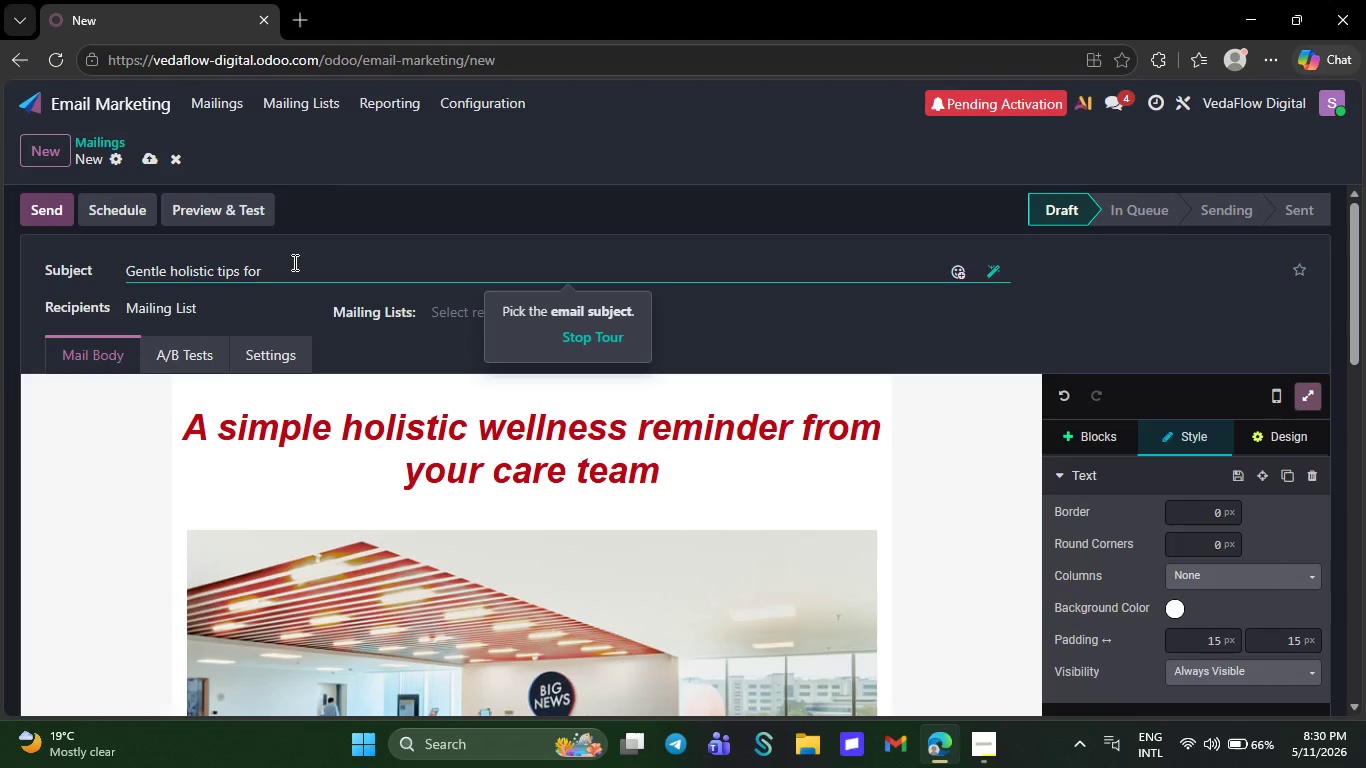 
wait(5.3)
 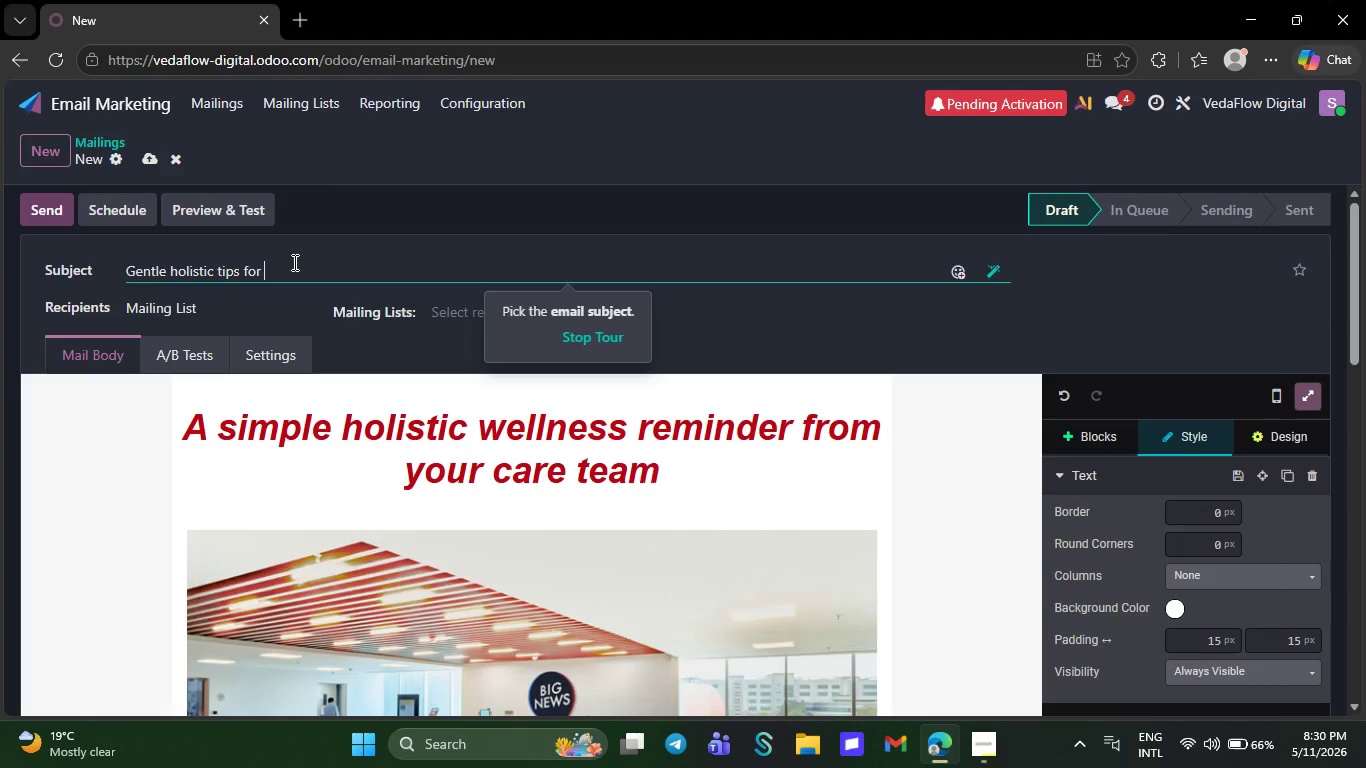 
type(g)
key(Backspace)
type(feeling more balanced)
 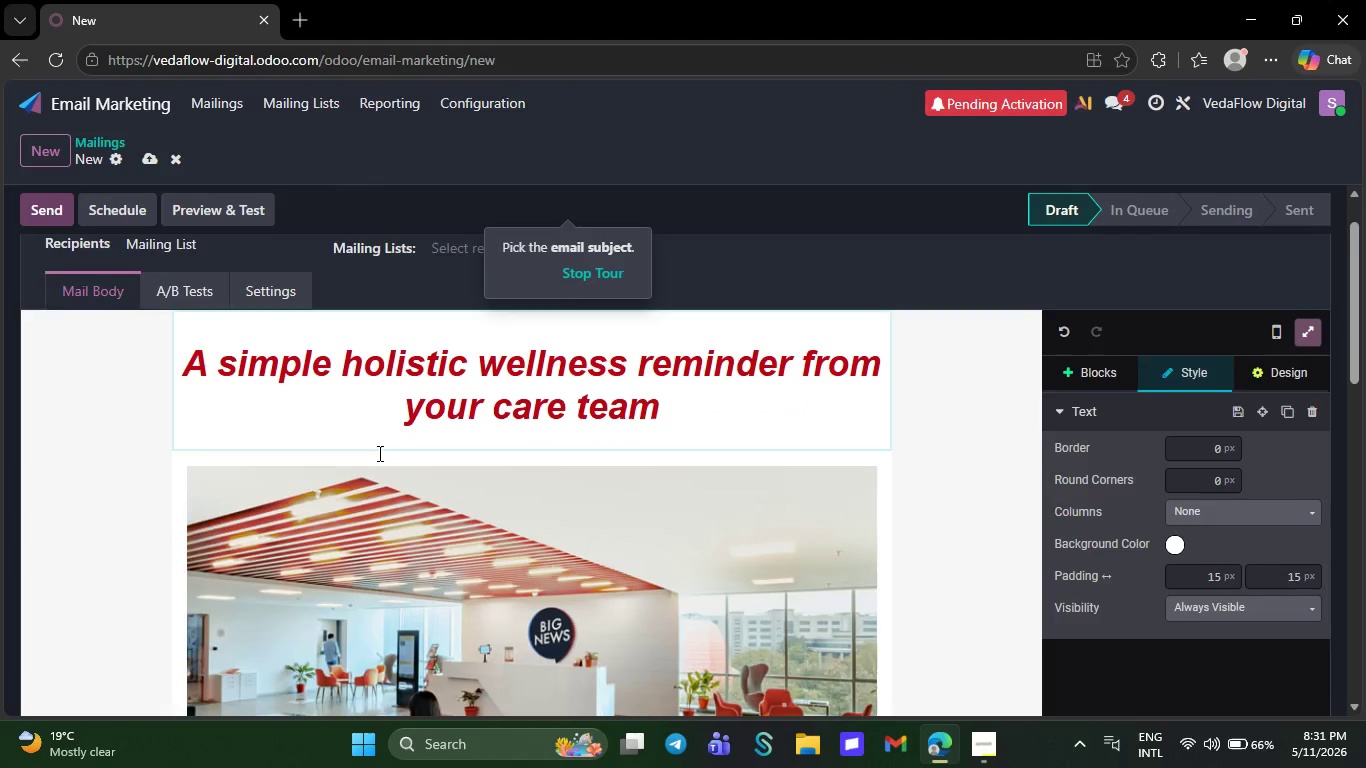 
wait(13.72)
 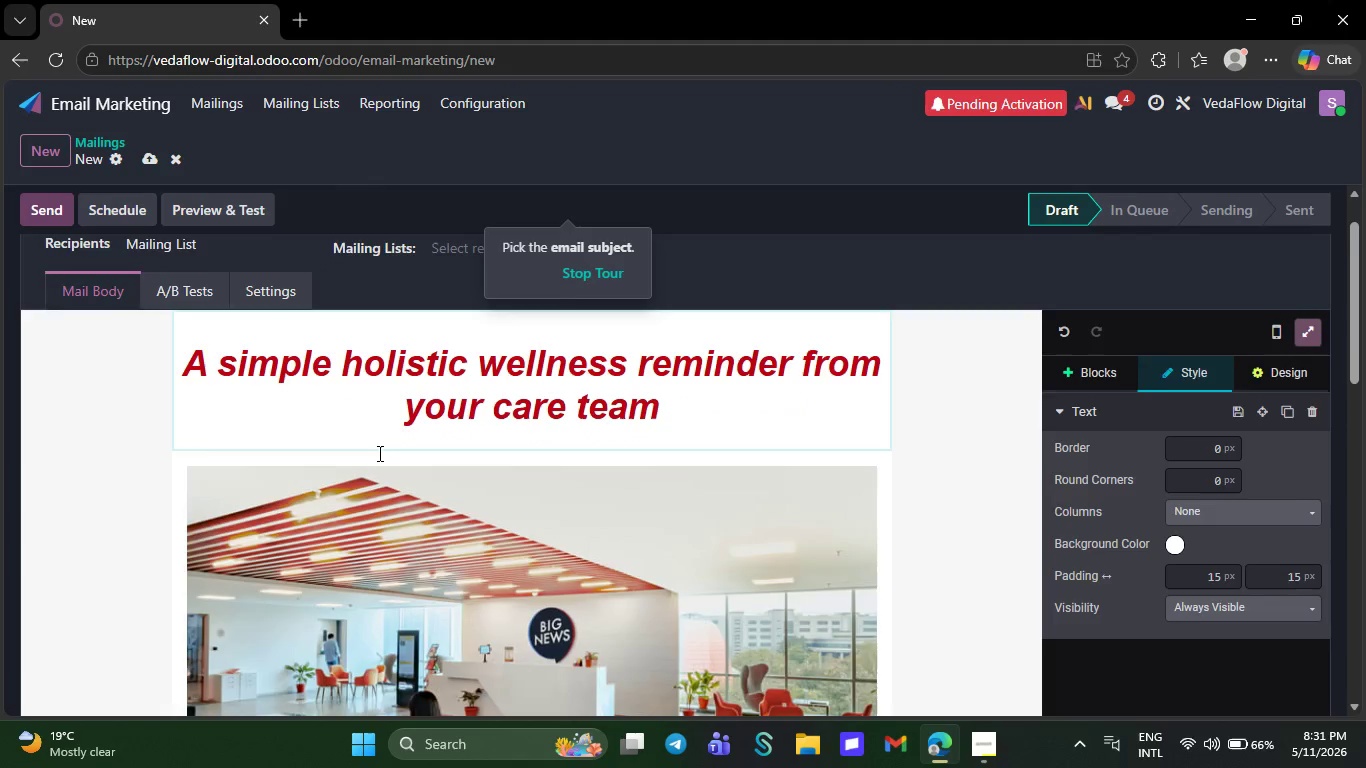 
right_click([226, 460])
 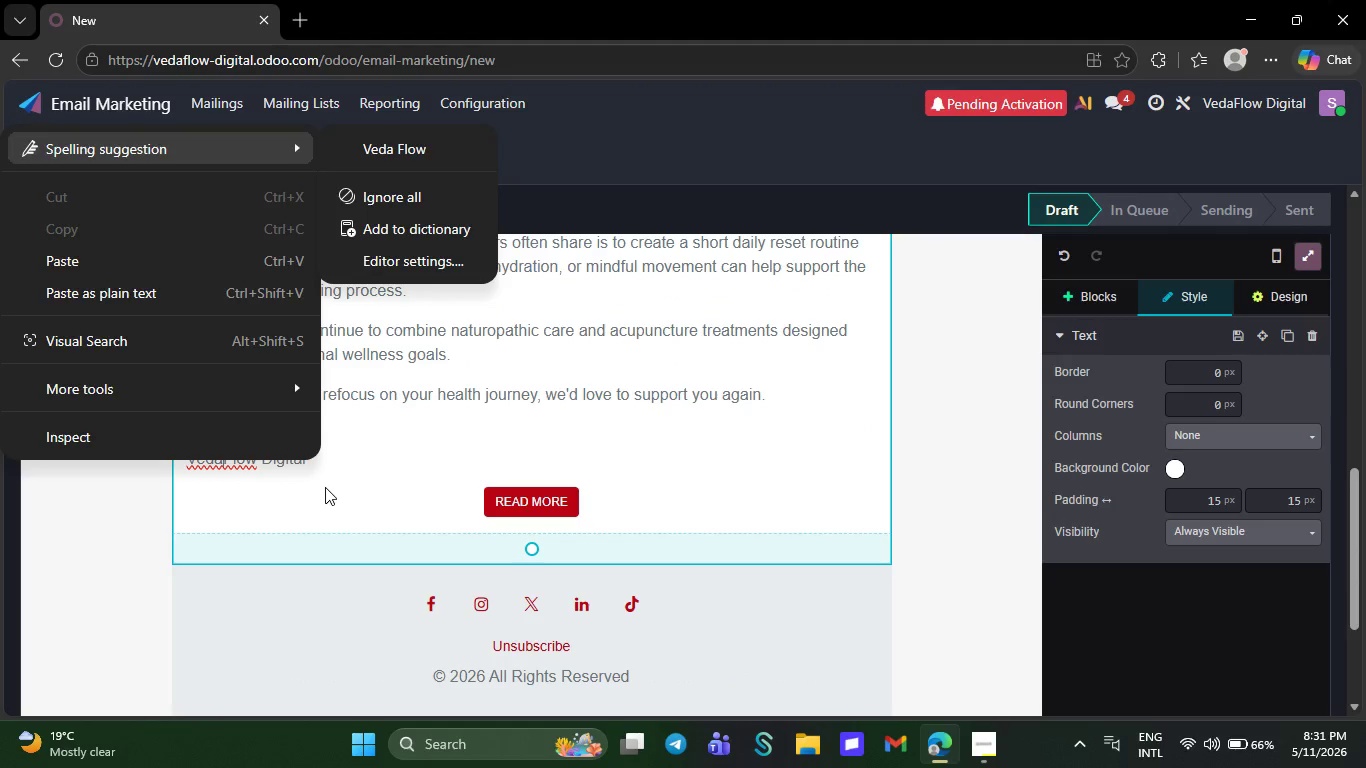 
left_click([326, 487])
 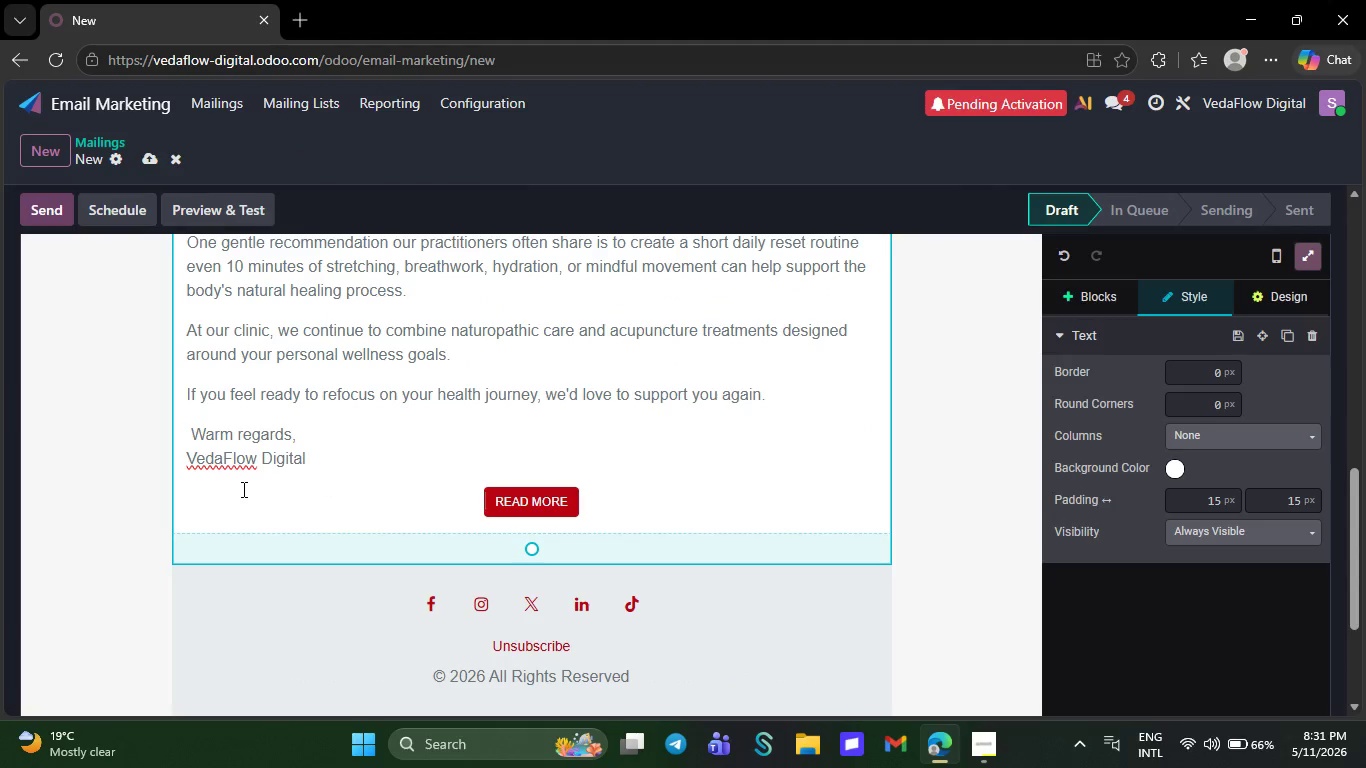 
left_click([240, 484])
 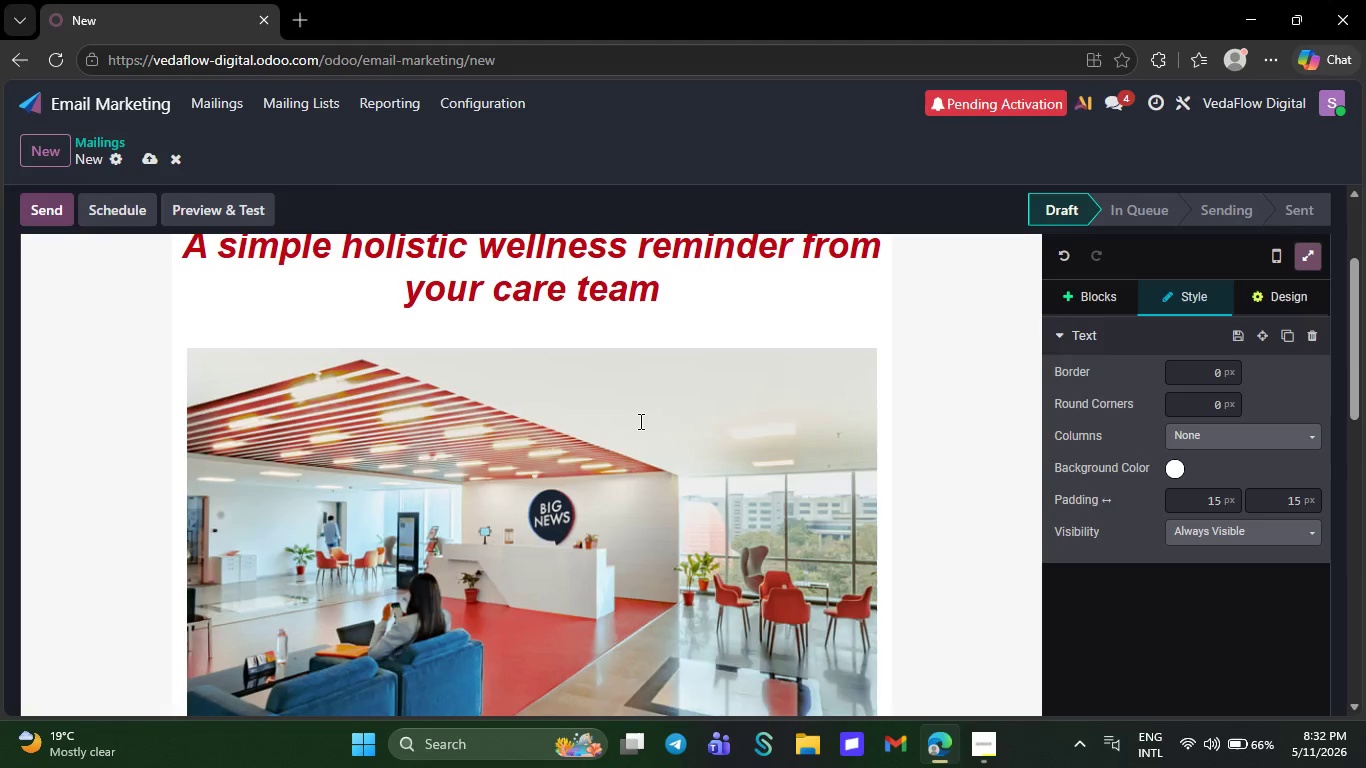 
wait(65.02)
 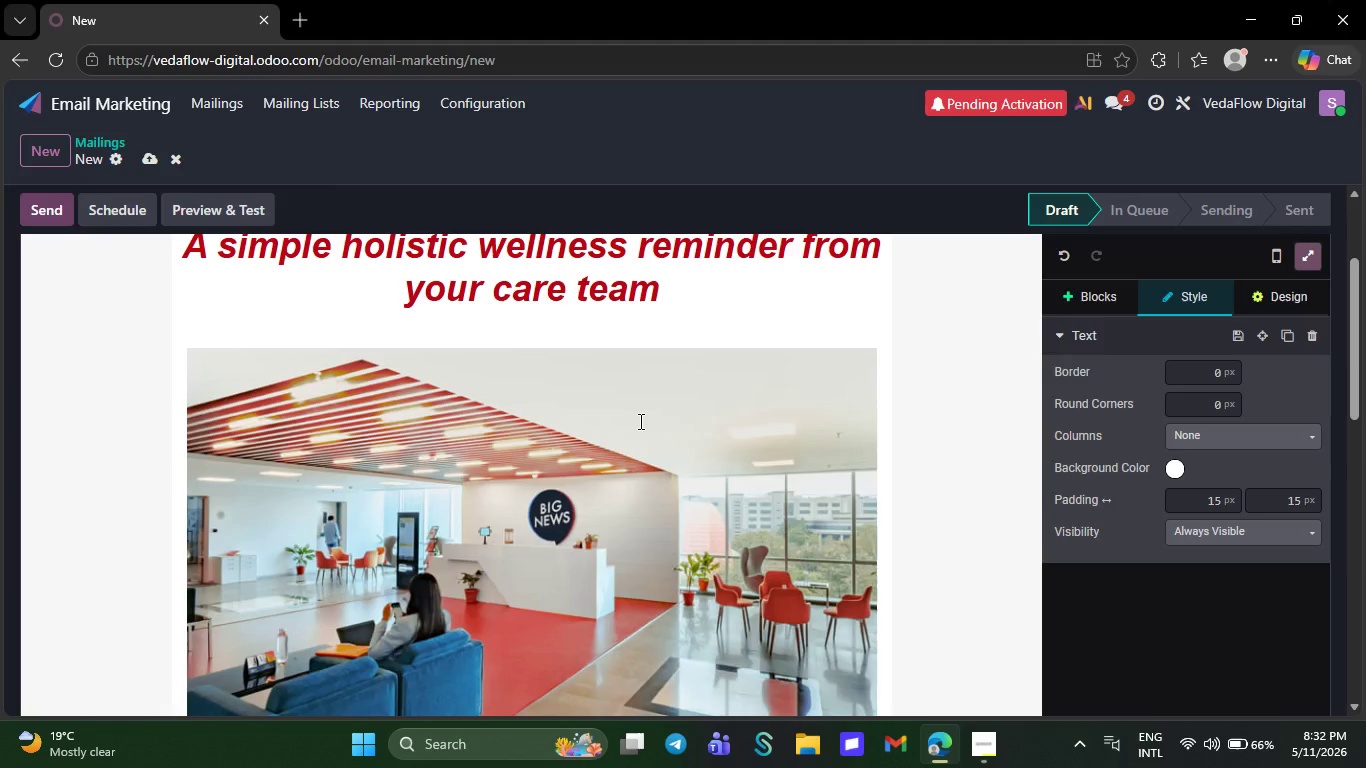 
left_click([567, 639])
 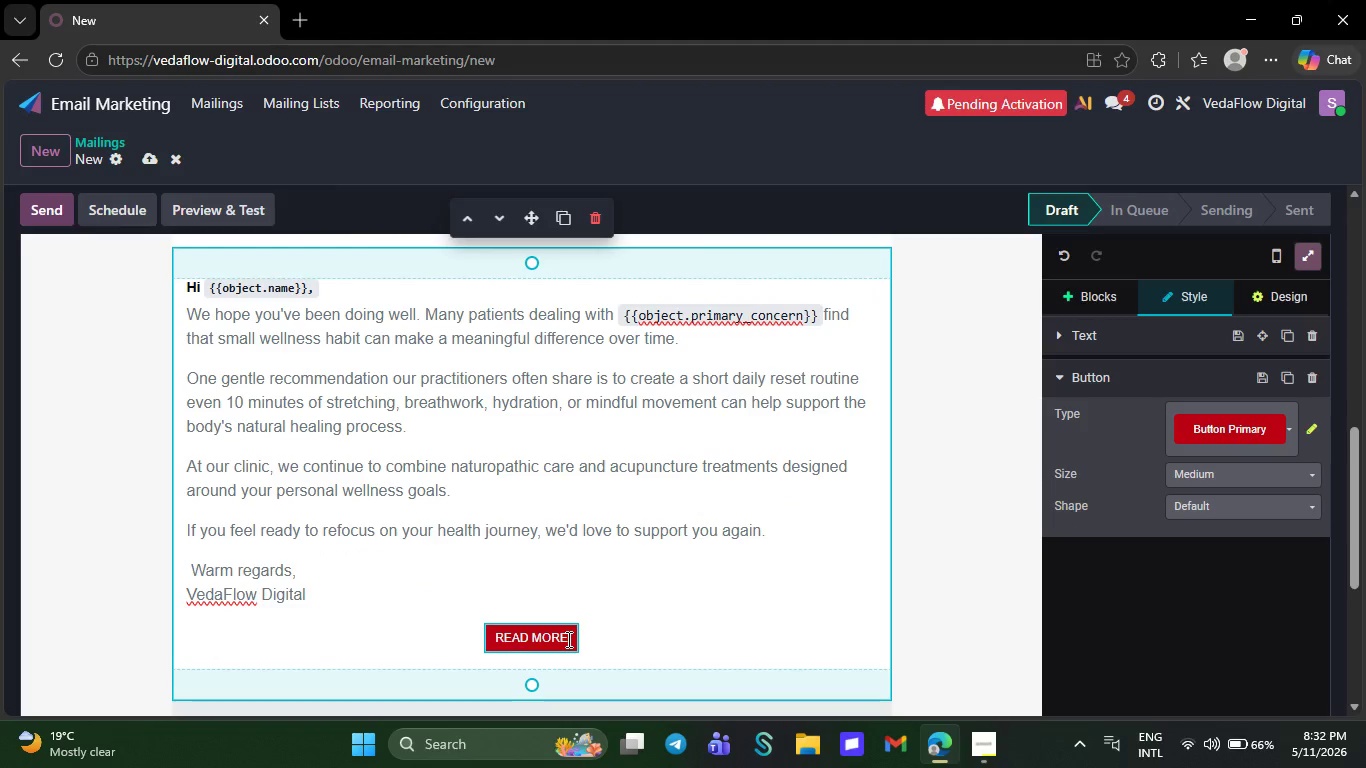 
key(Backspace)
 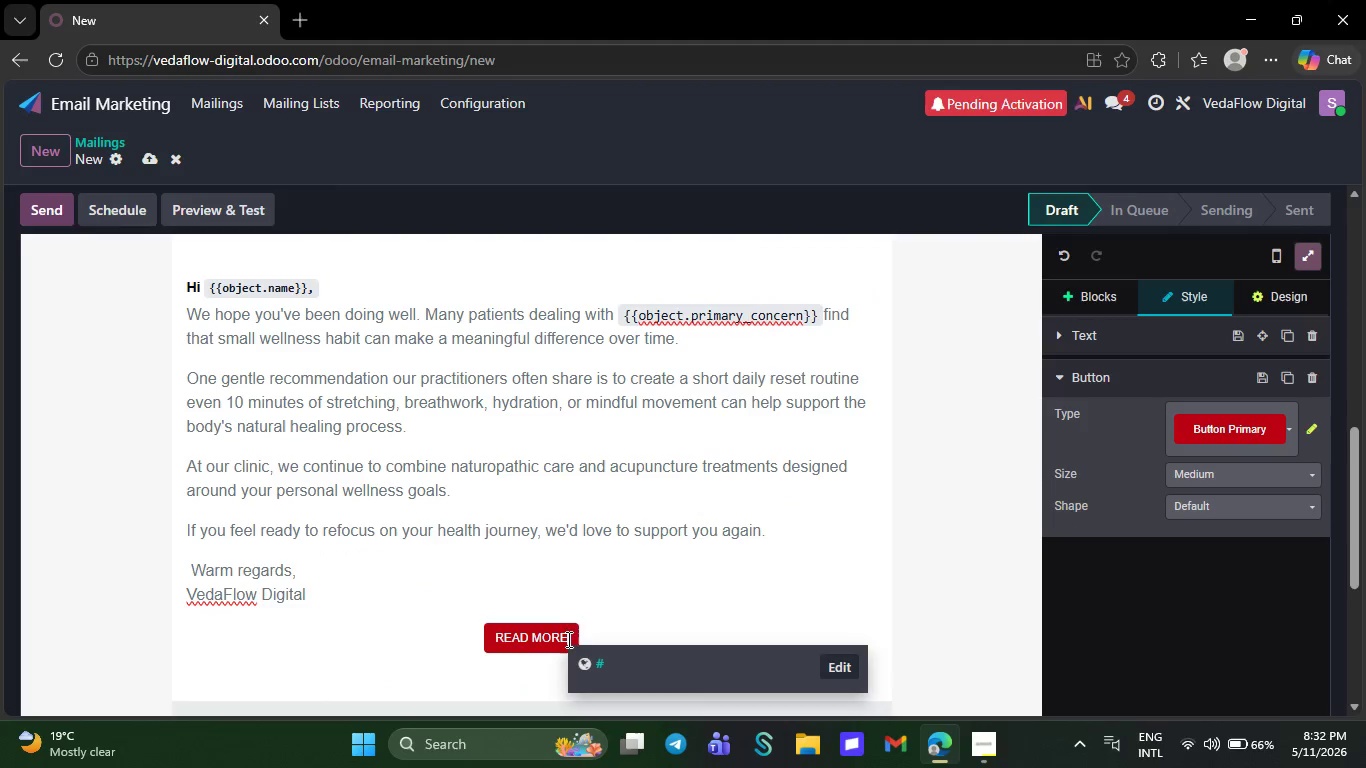 
key(Backspace)
 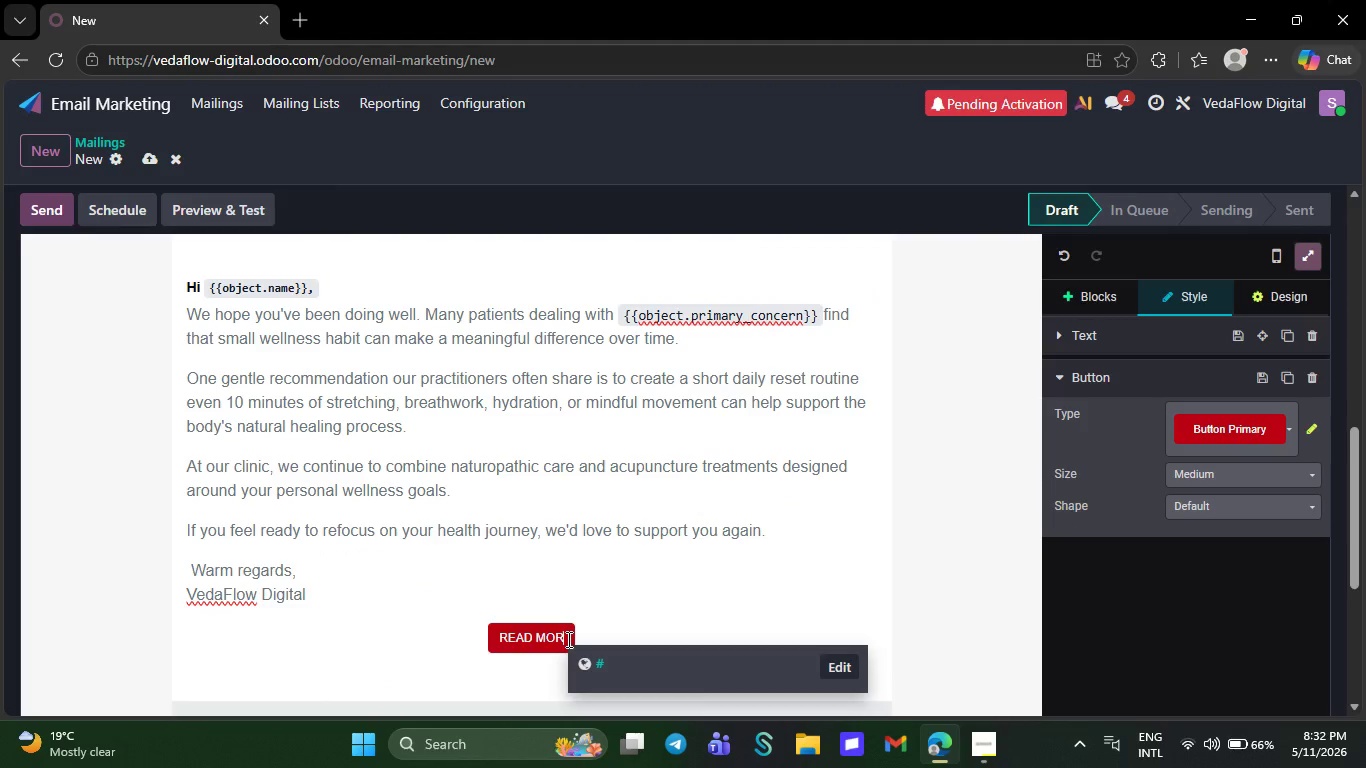 
key(Backspace)
 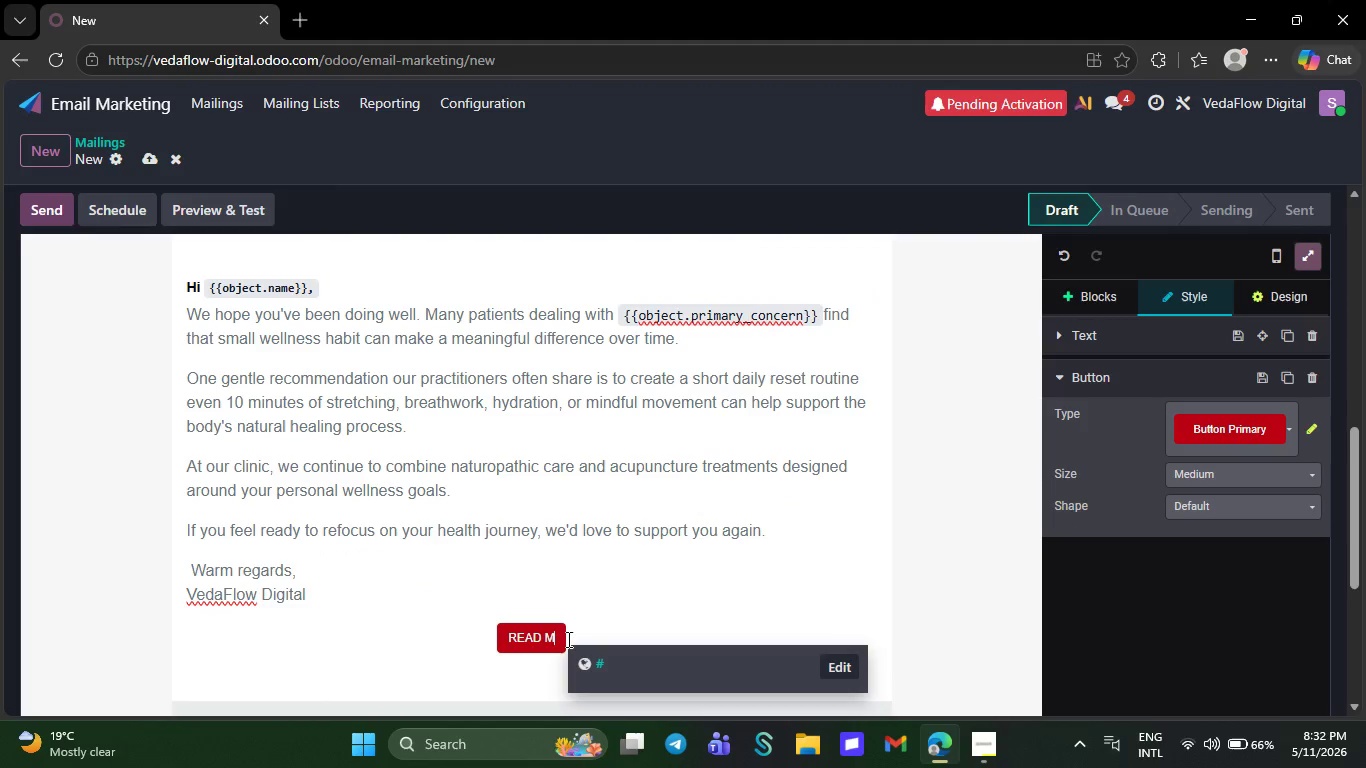 
key(Backspace)
 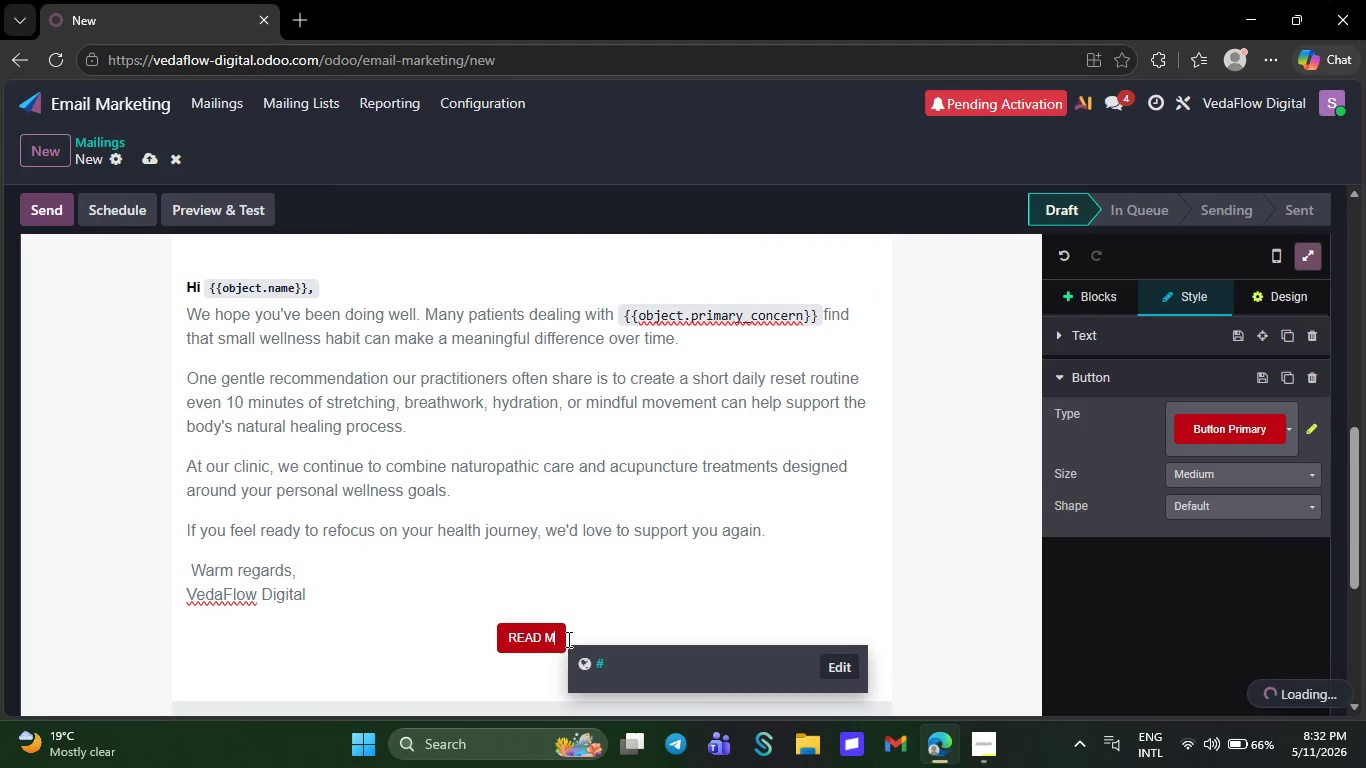 
key(Backspace)
 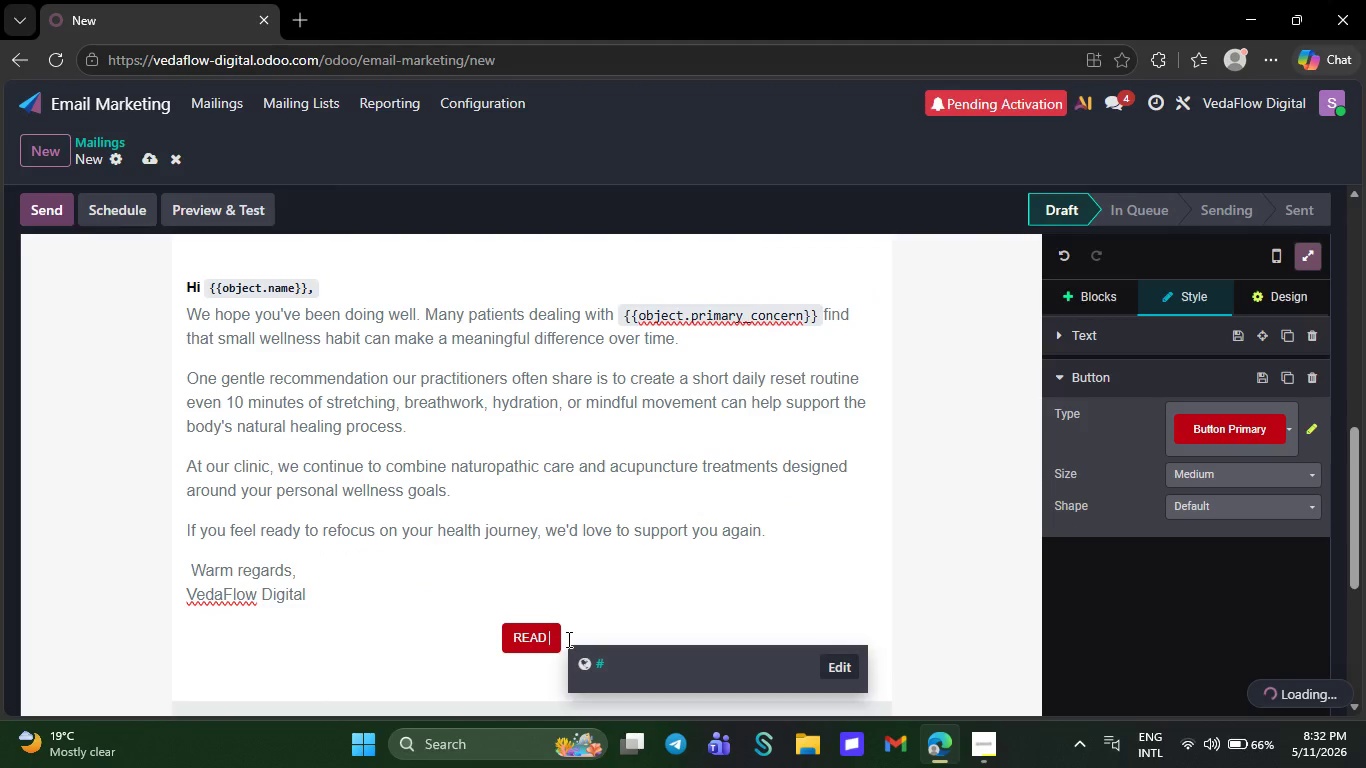 
key(Backspace)
 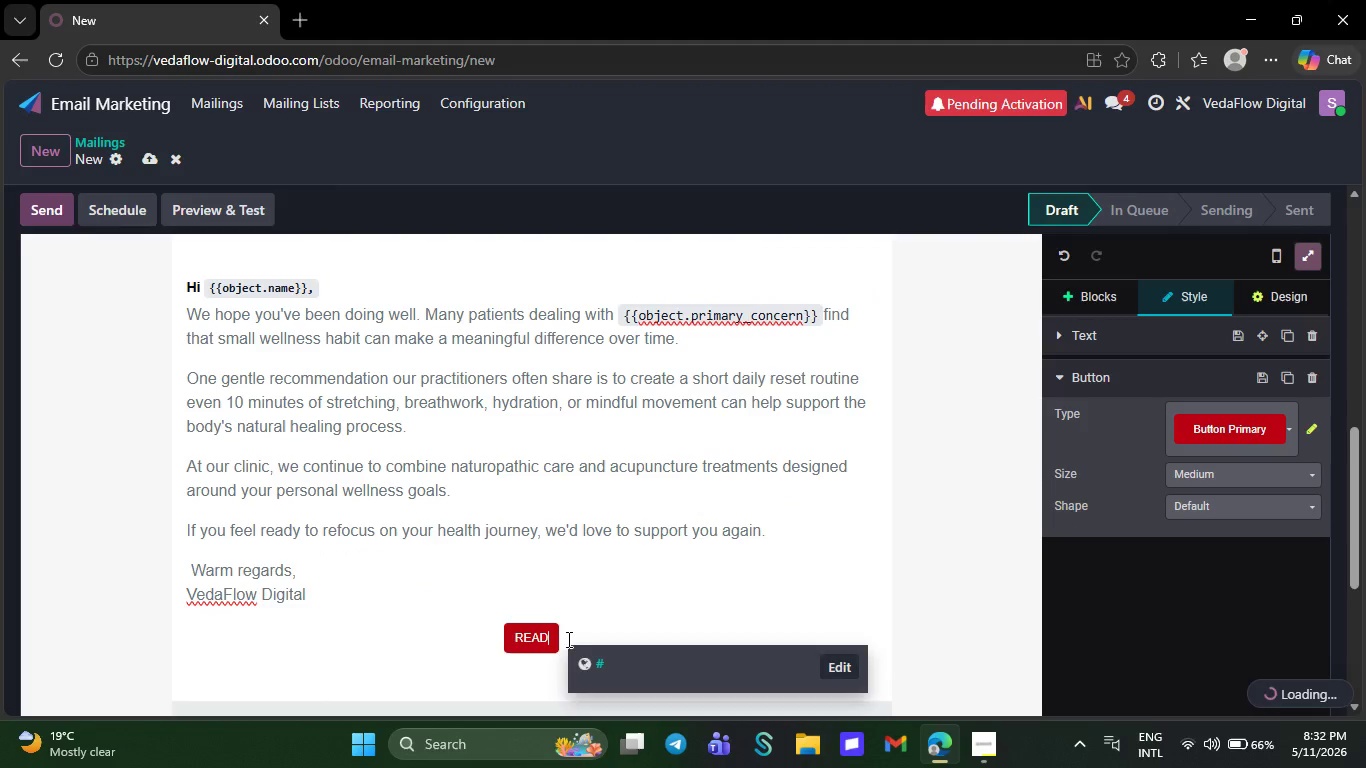 
key(Backspace)
 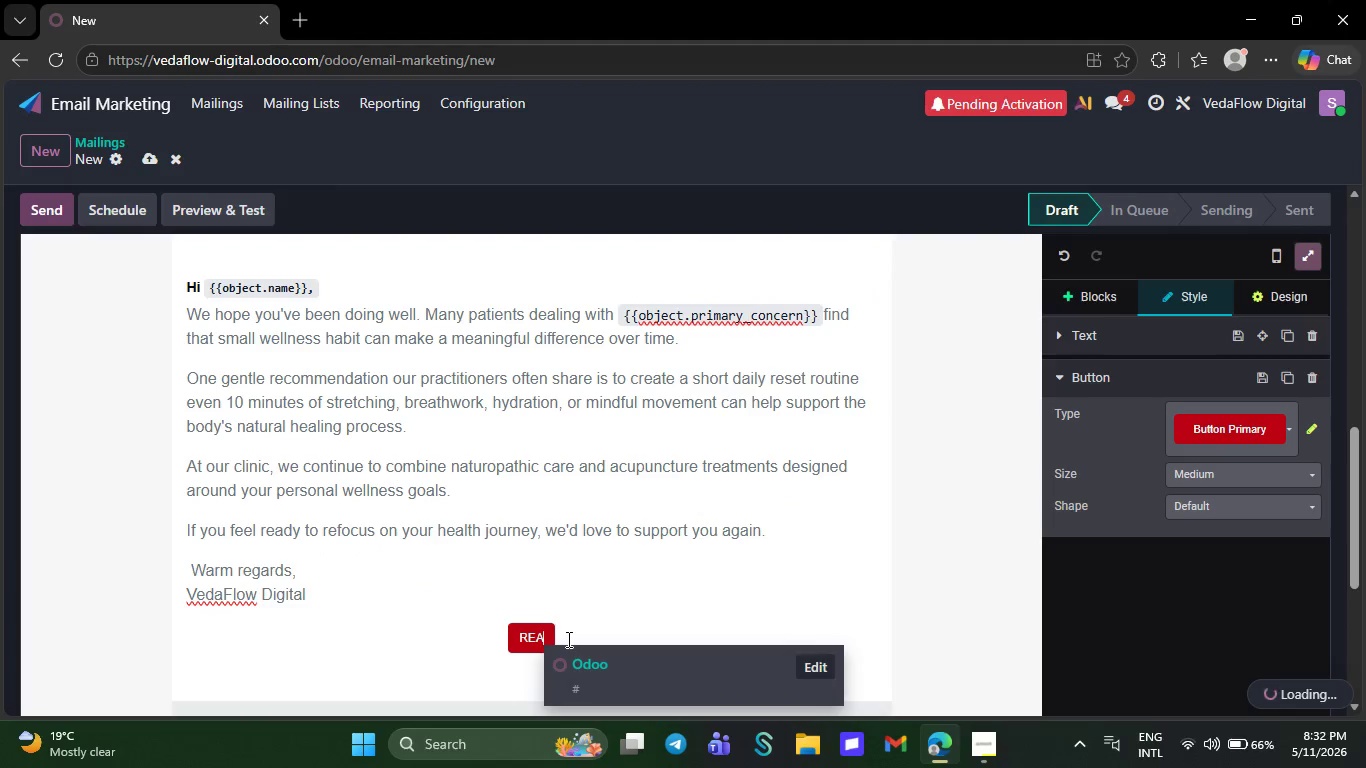 
key(Backspace)
 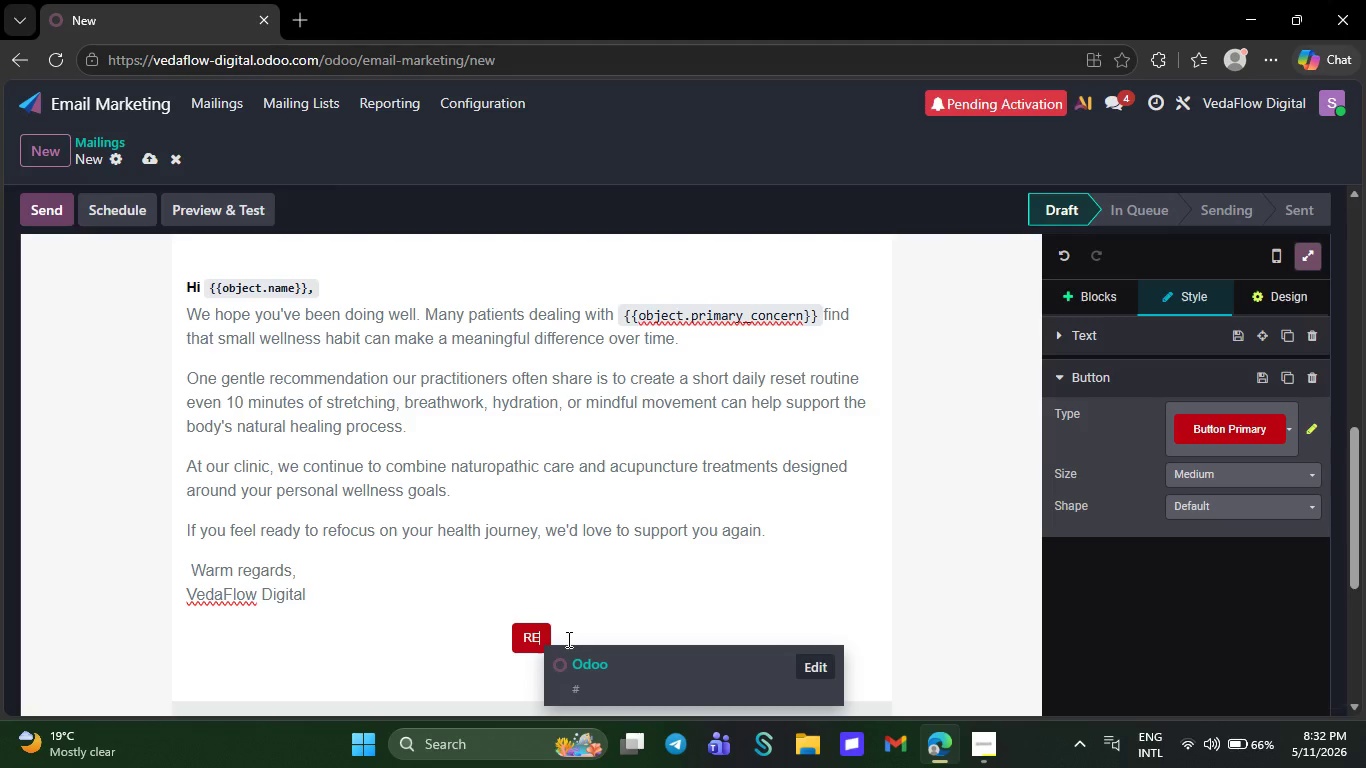 
key(Backspace)
 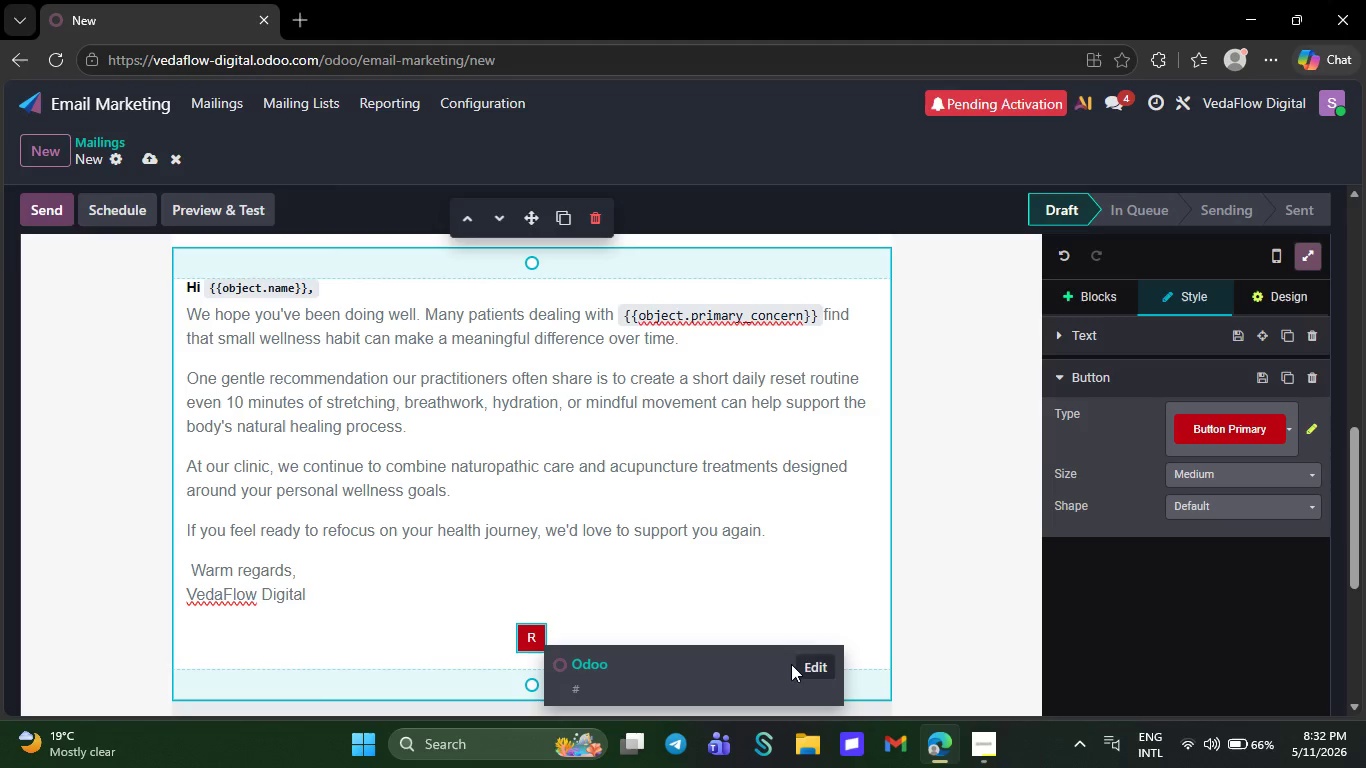 
left_click([806, 663])
 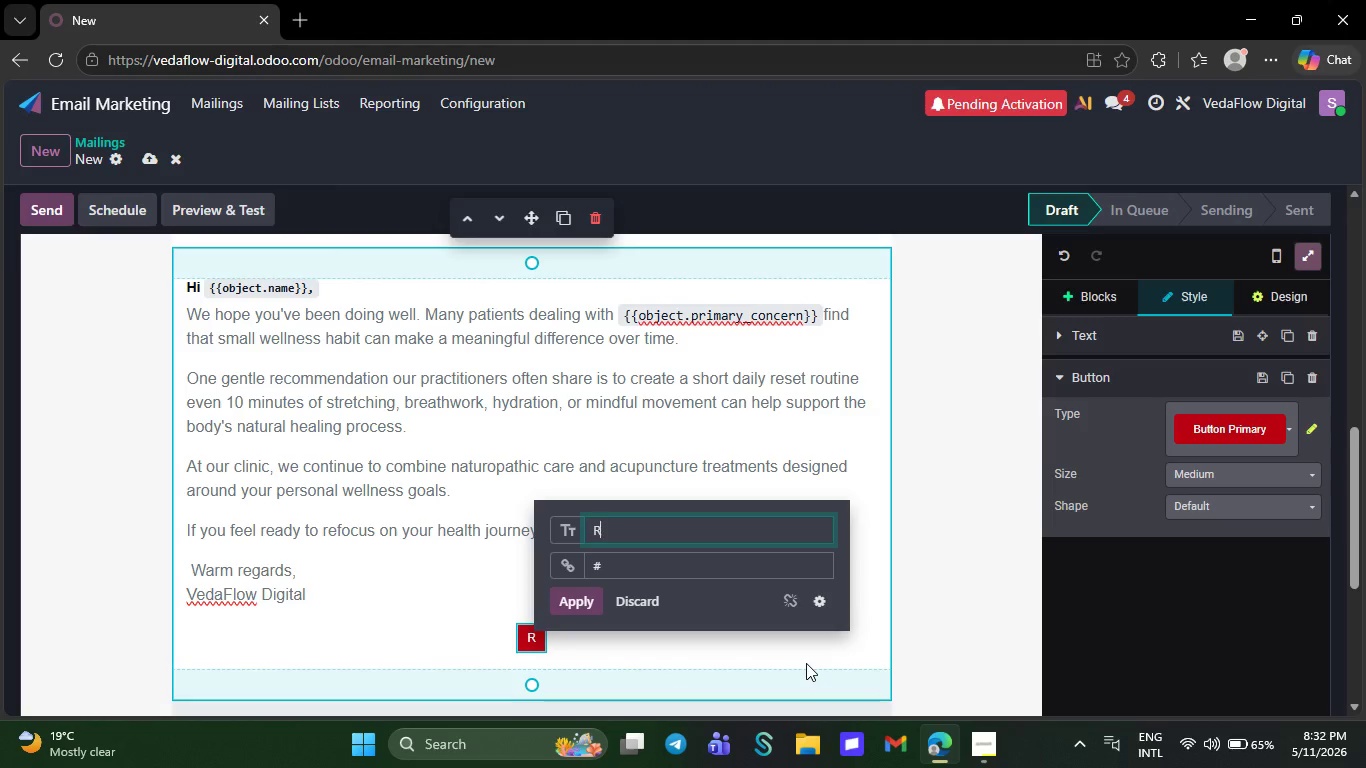 
key(Backspace)
type(Book )
 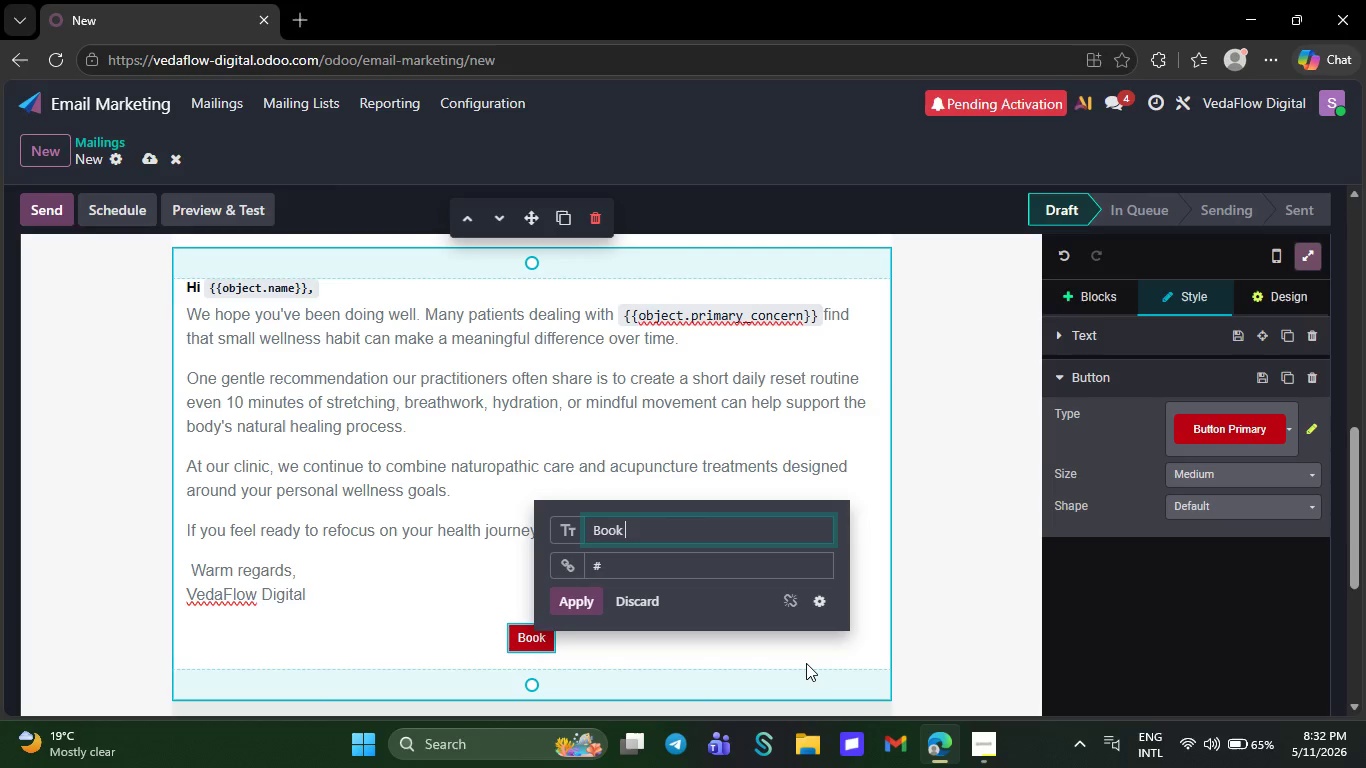 
type(Your We)
 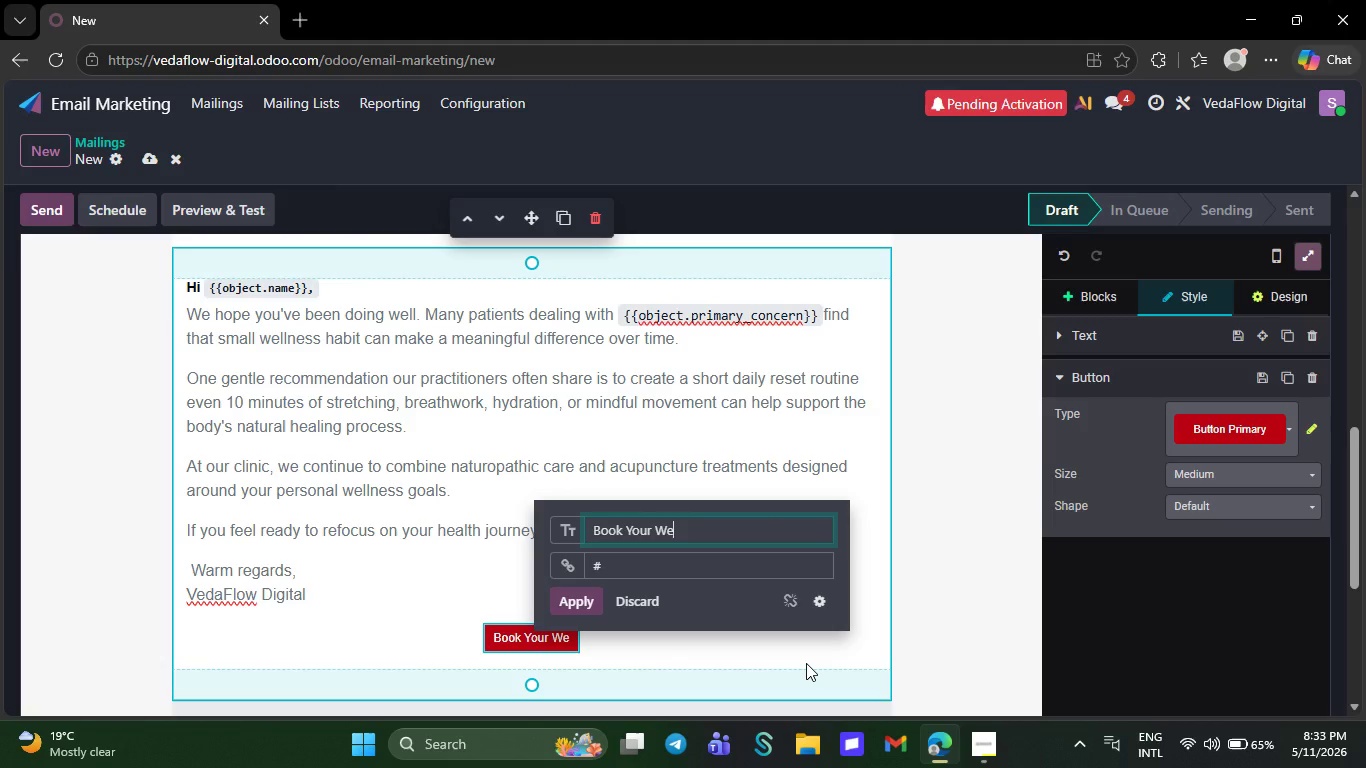 
wait(7.28)
 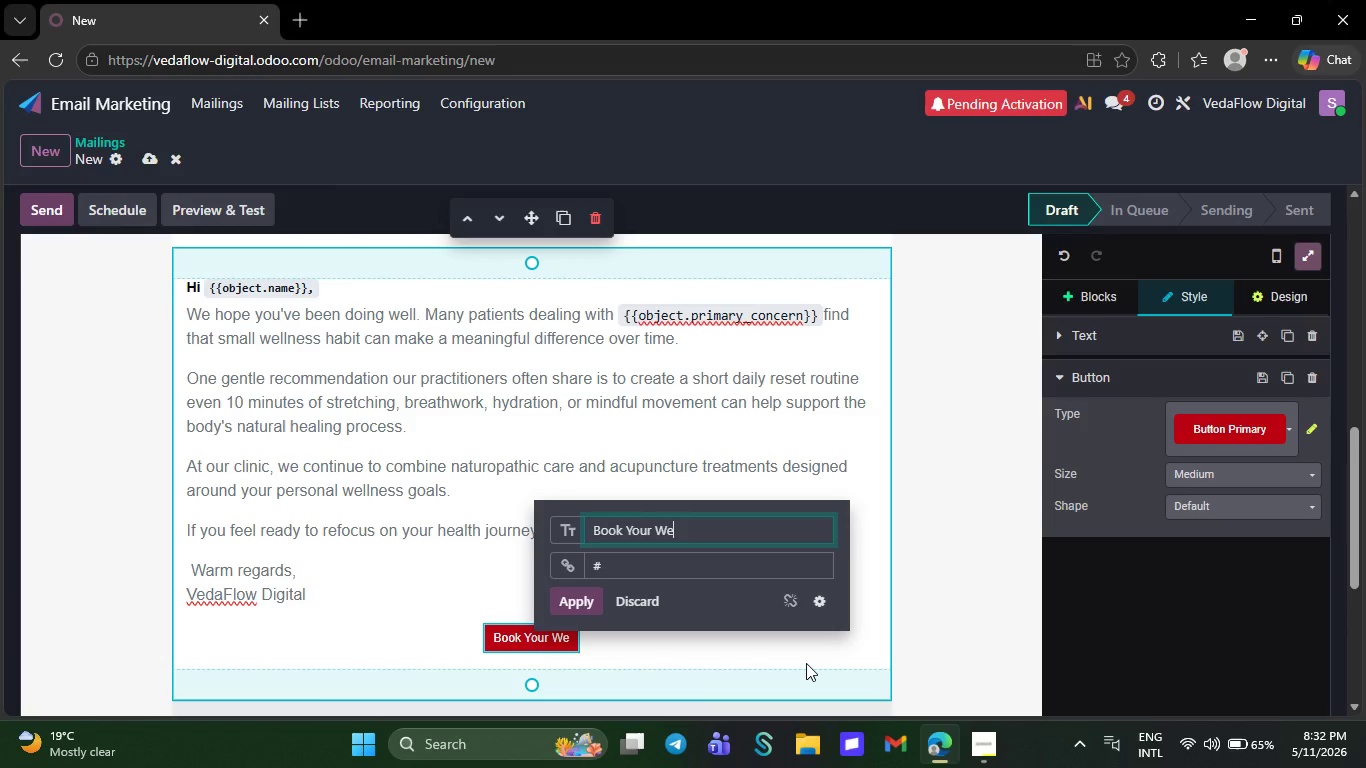 
type(llne)
 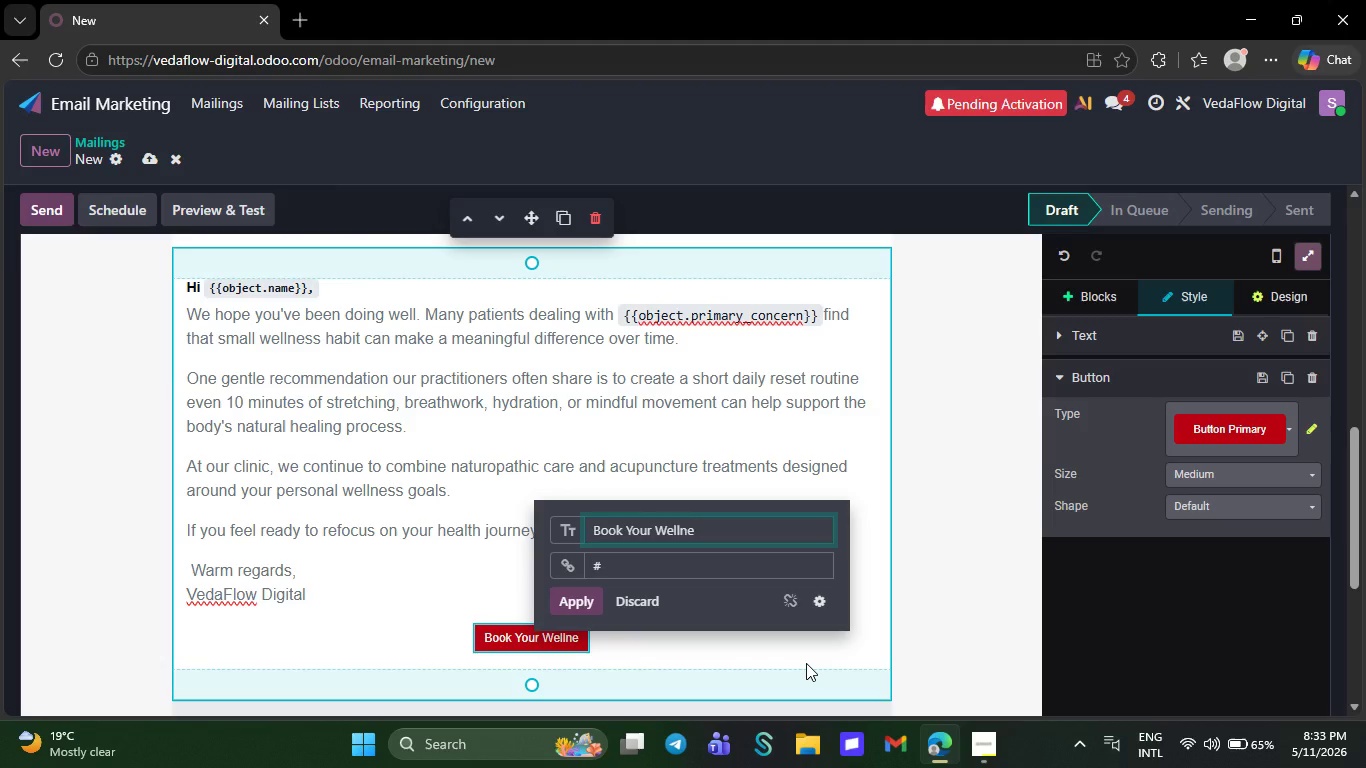 
type(ss Session)
 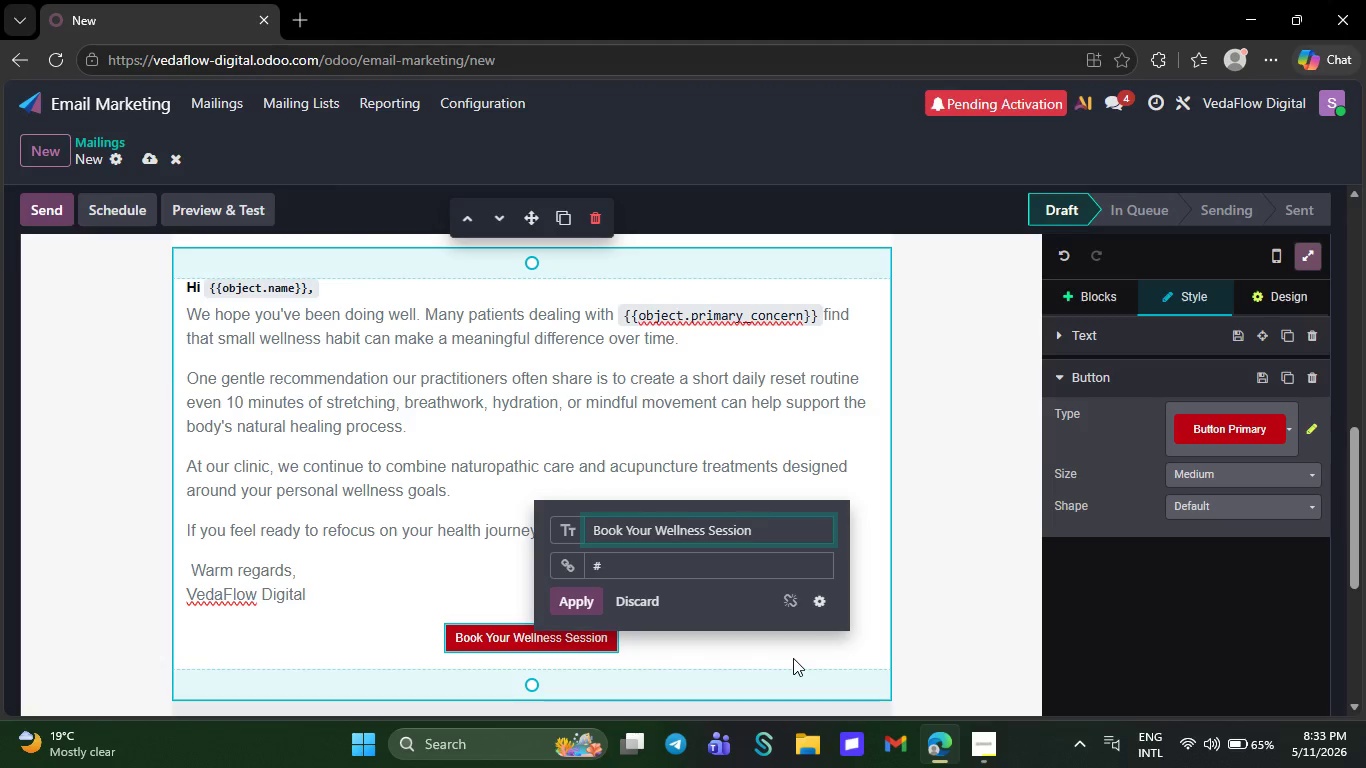 
wait(26.69)
 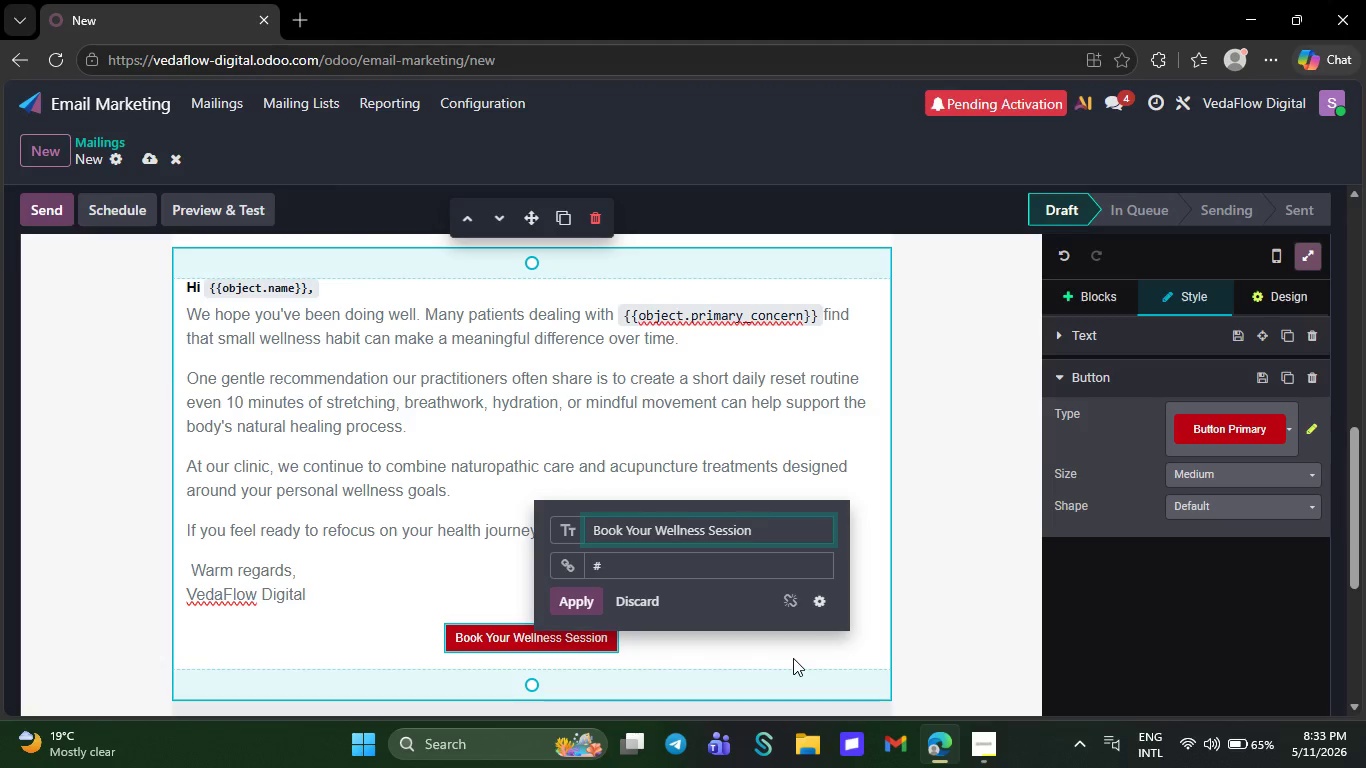 
left_click([582, 595])
 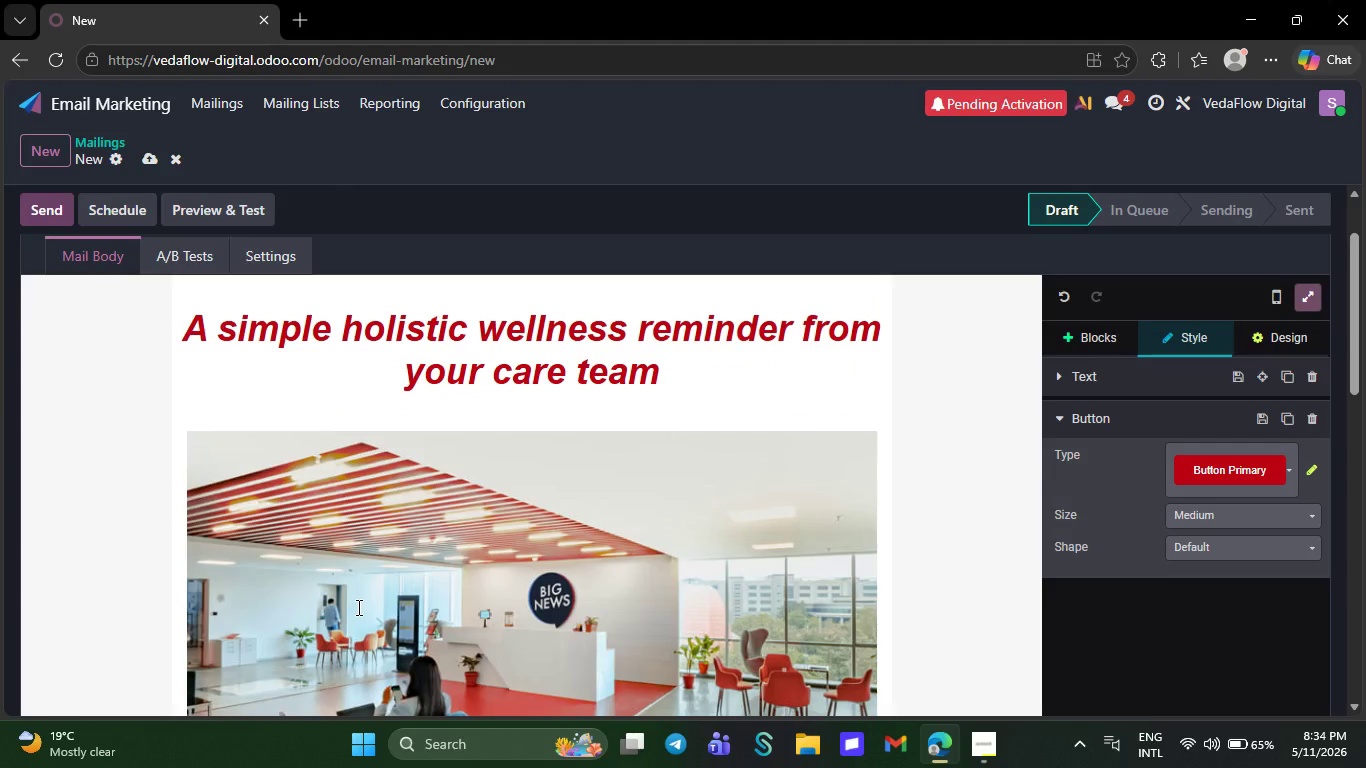 
wait(24.33)
 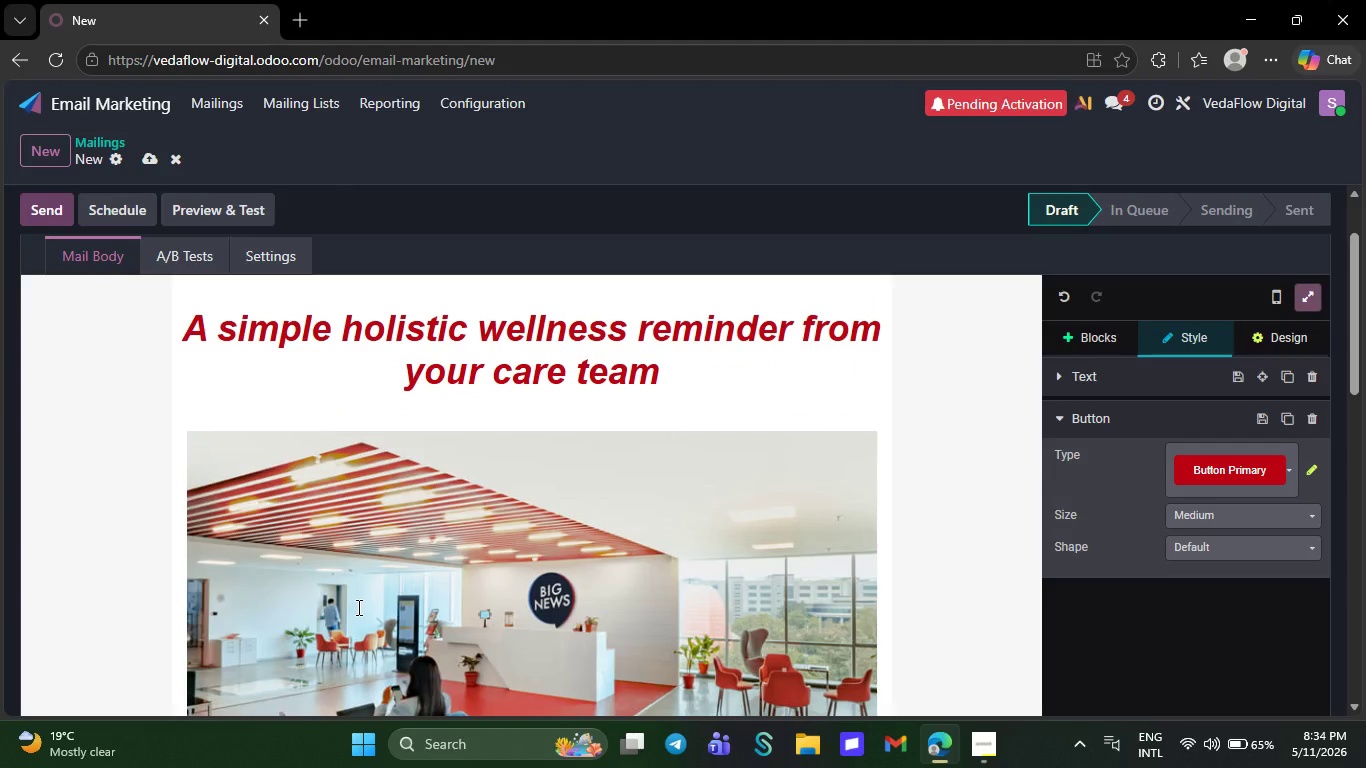 
scroll: coordinate [727, 521], scroll_direction: down, amount: 12.0
 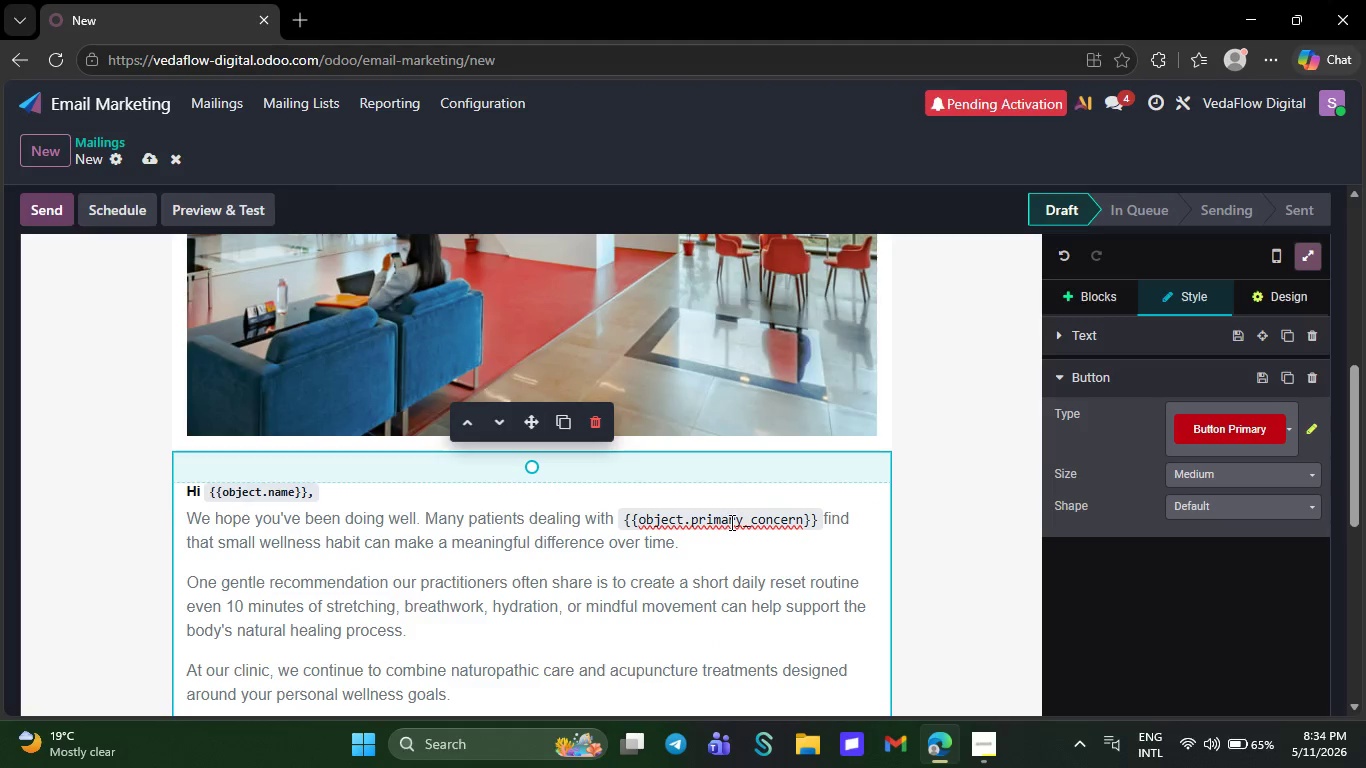 
wait(6.56)
 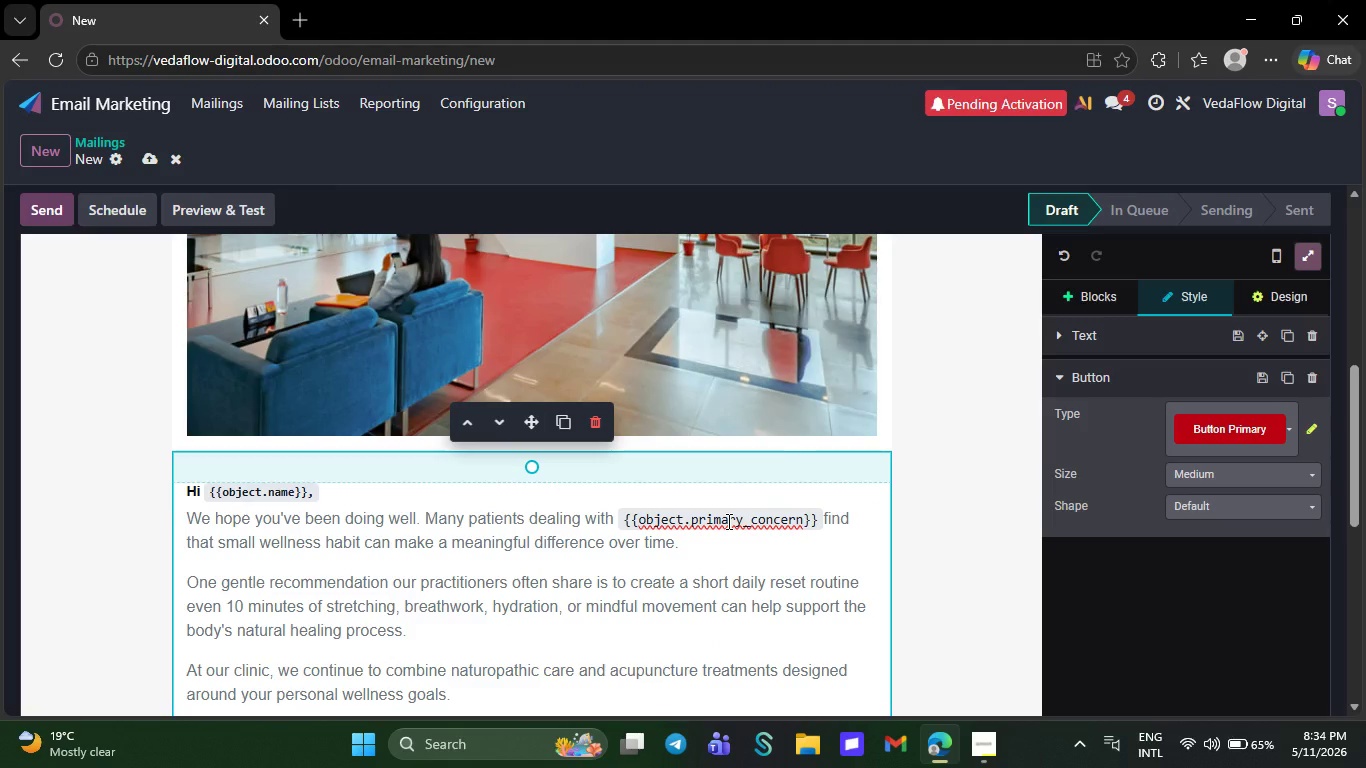 
scroll: coordinate [603, 624], scroll_direction: down, amount: 4.0
 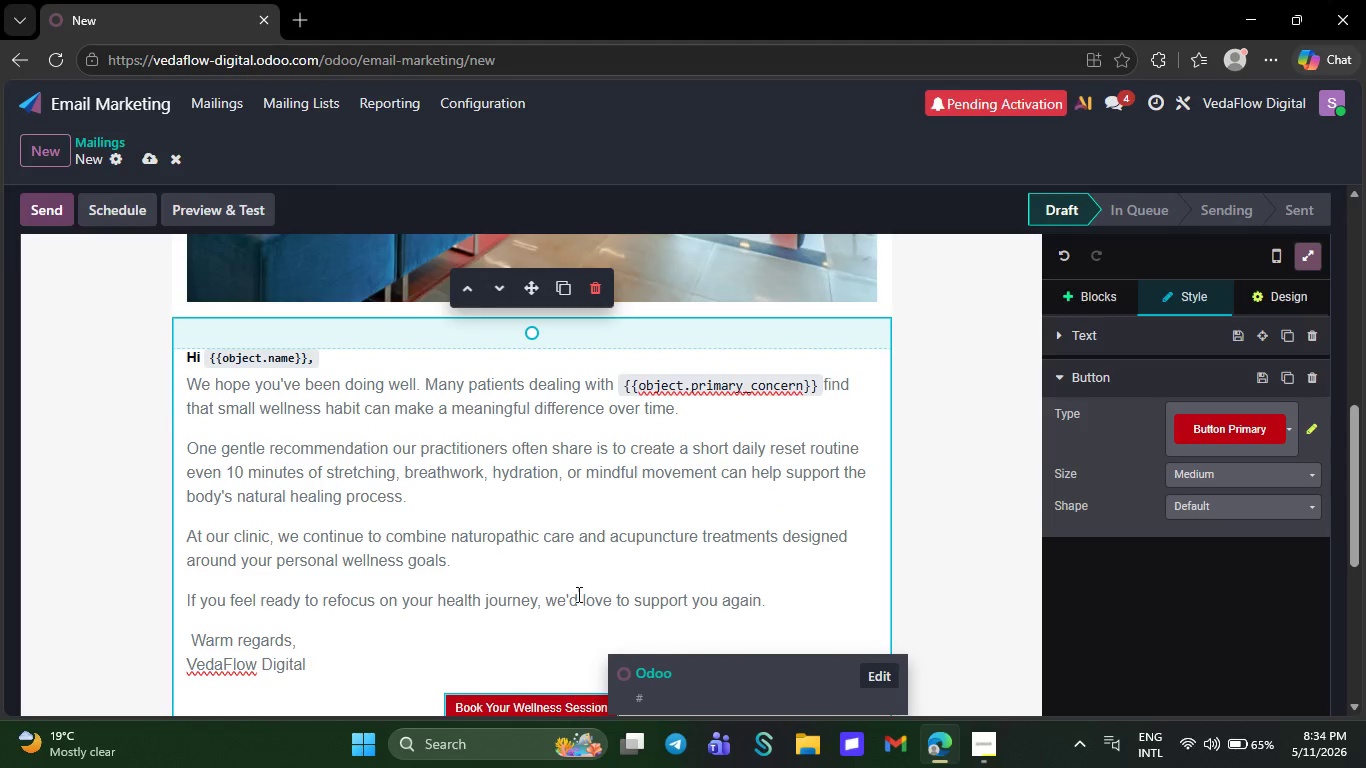 
scroll: coordinate [438, 536], scroll_direction: up, amount: 11.0
 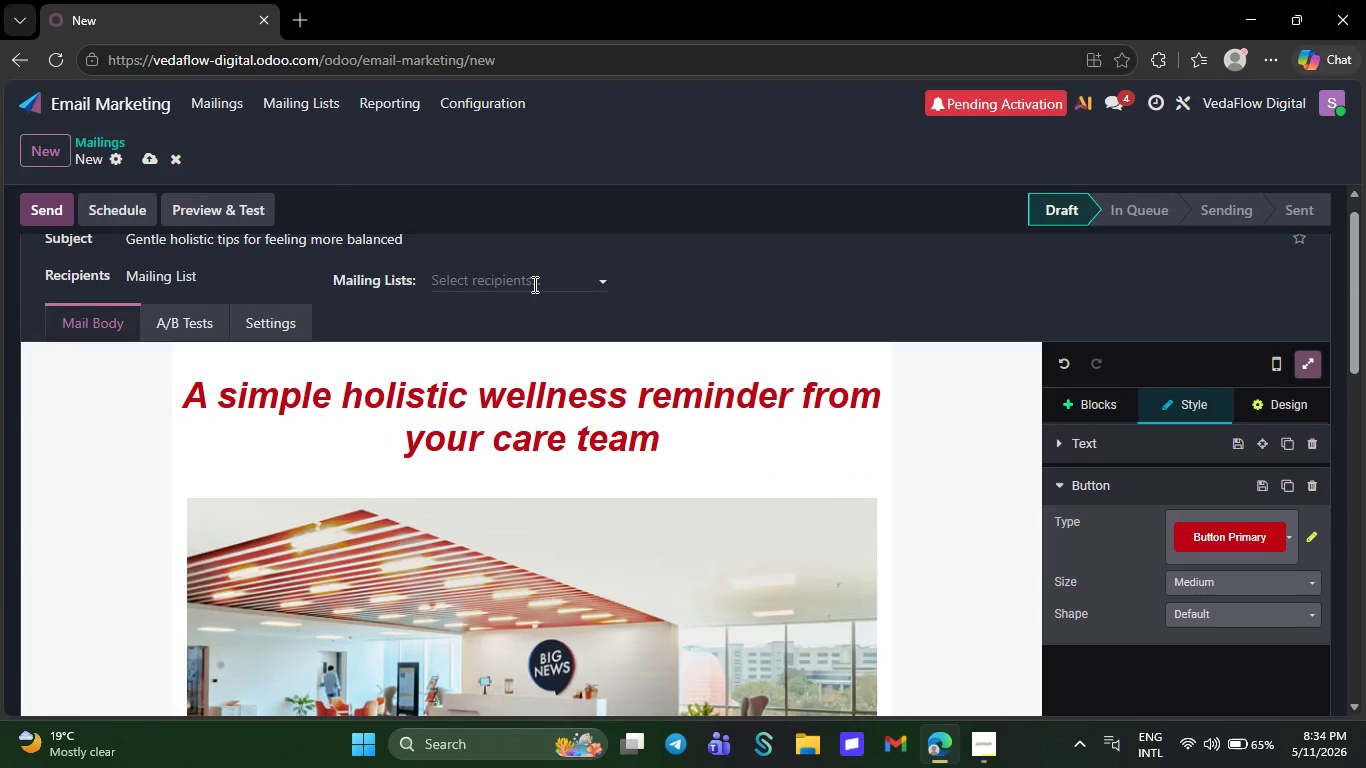 
left_click([481, 278])
 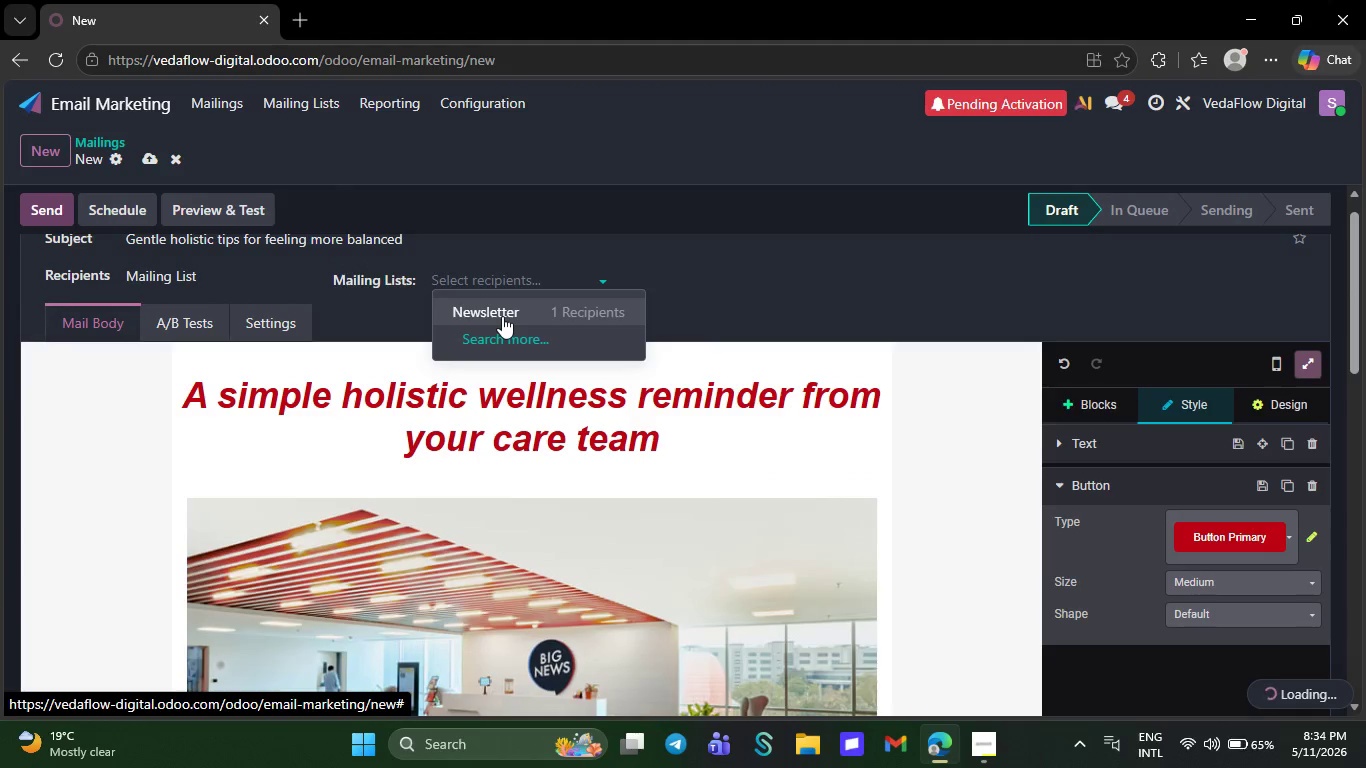 
left_click([502, 316])
 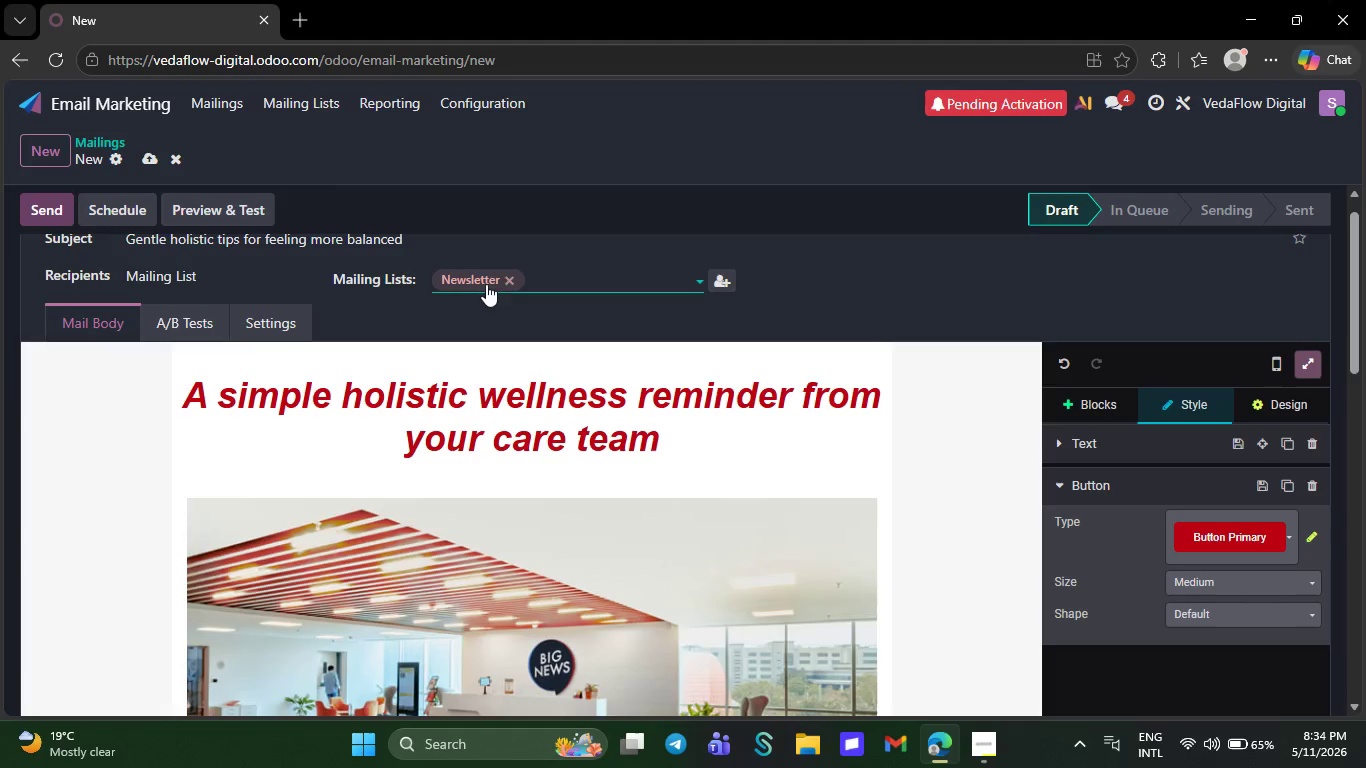 
wait(5.27)
 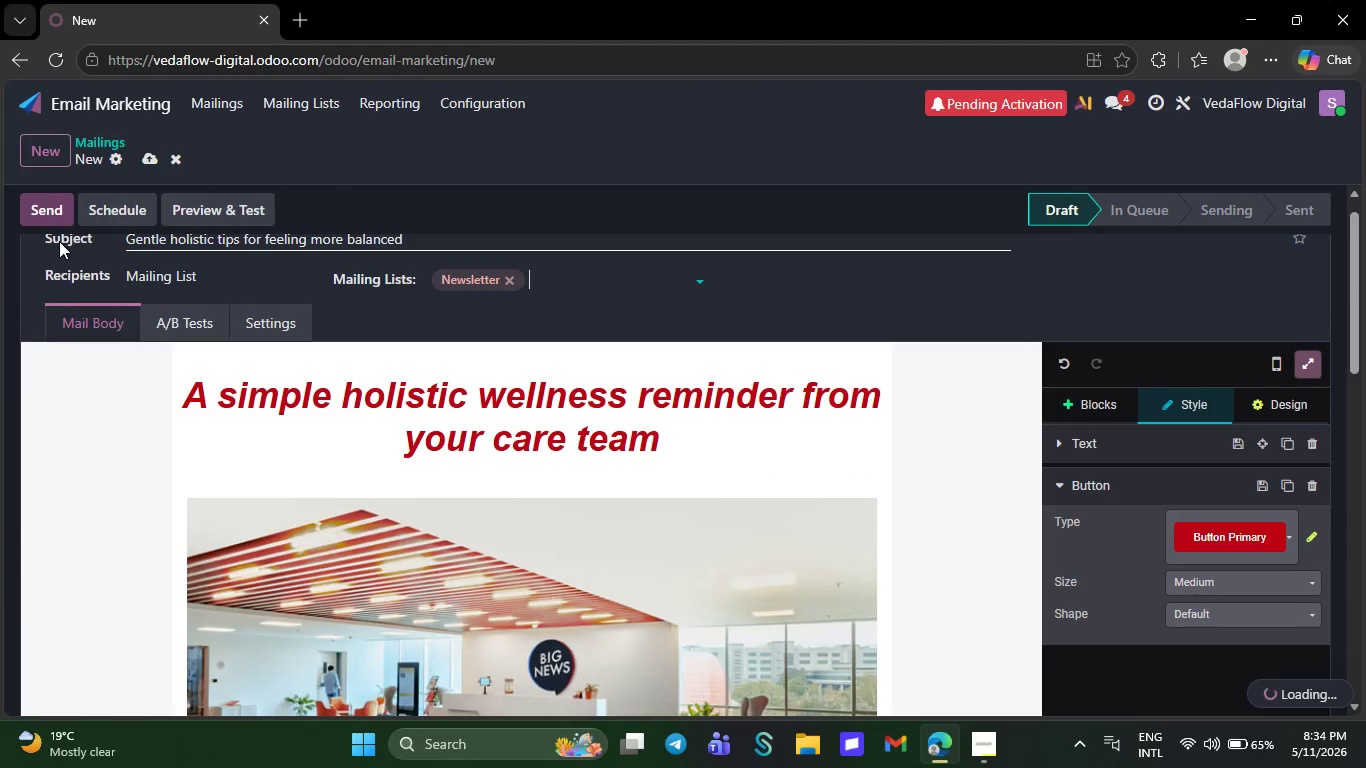 
left_click([150, 159])
 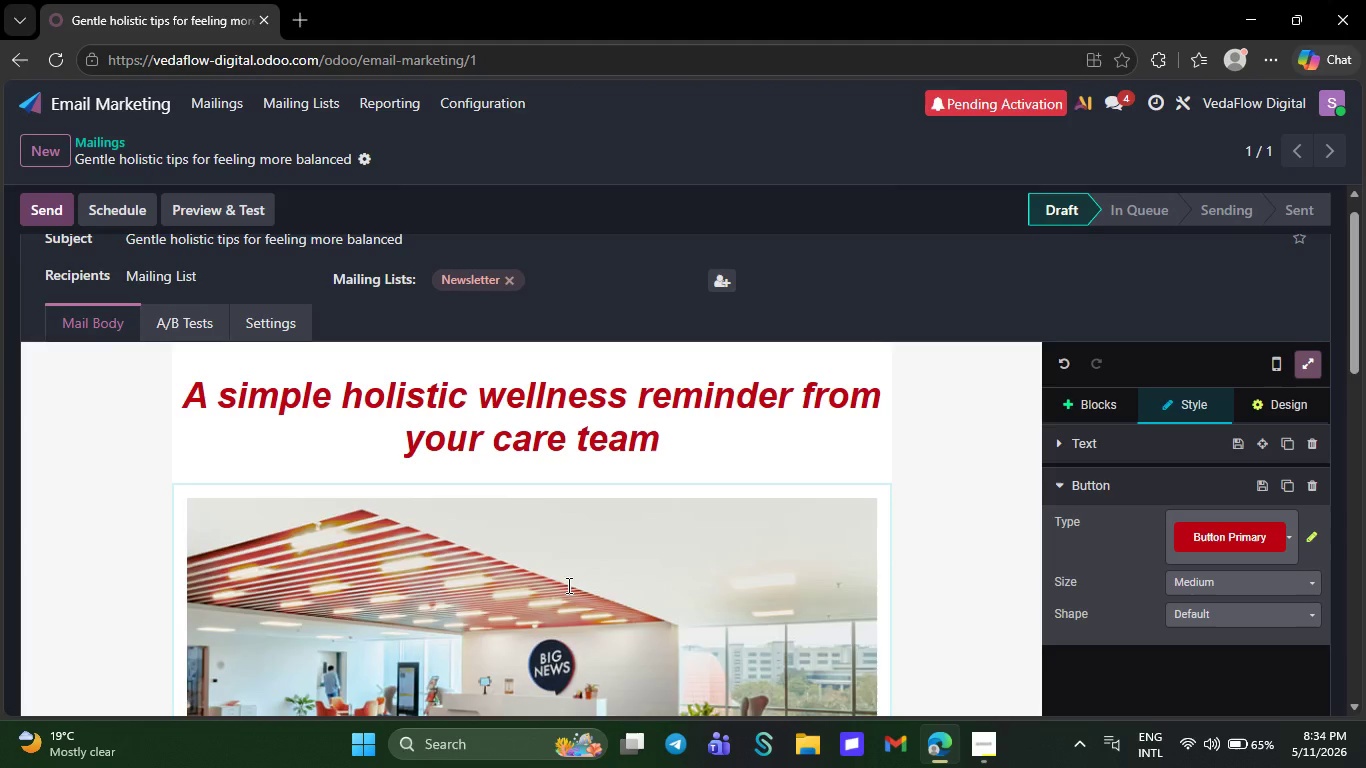 
wait(7.58)
 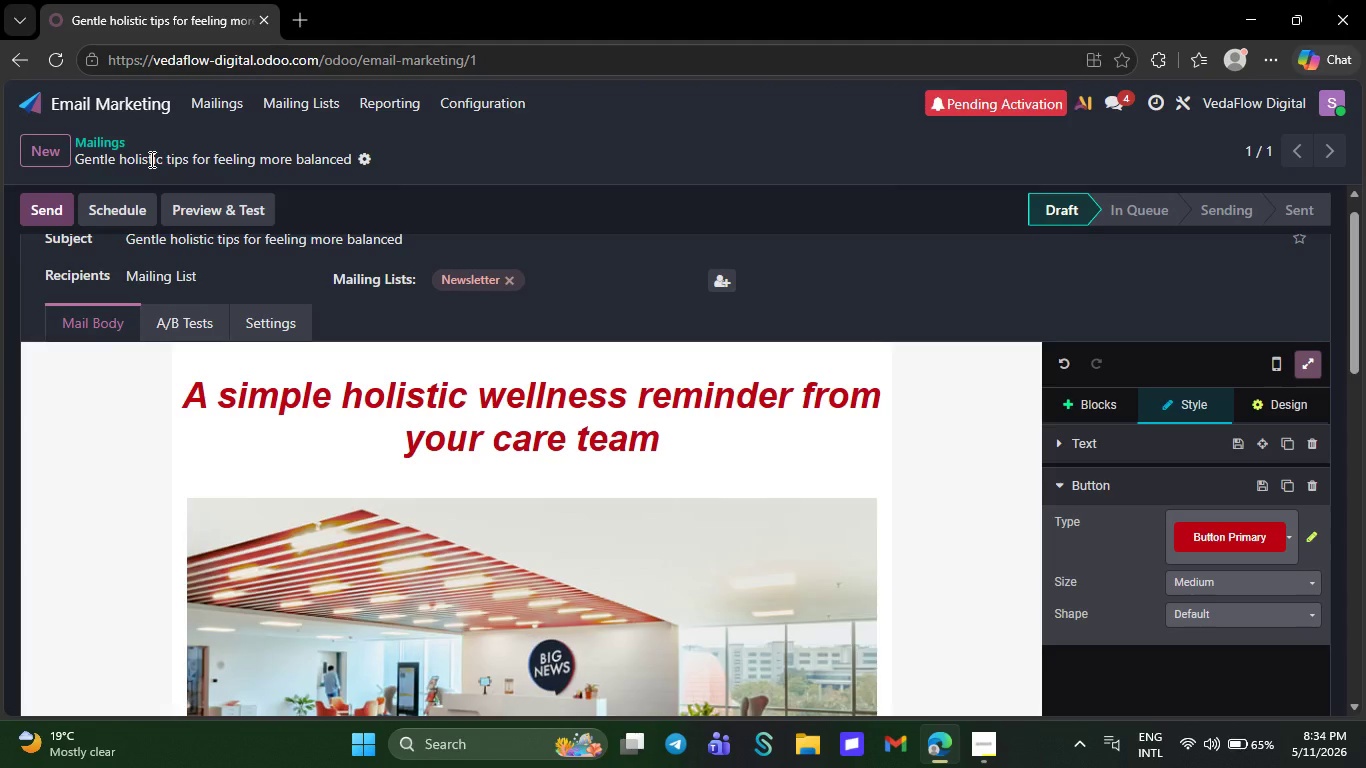 
scroll: coordinate [570, 569], scroll_direction: down, amount: 1.0
 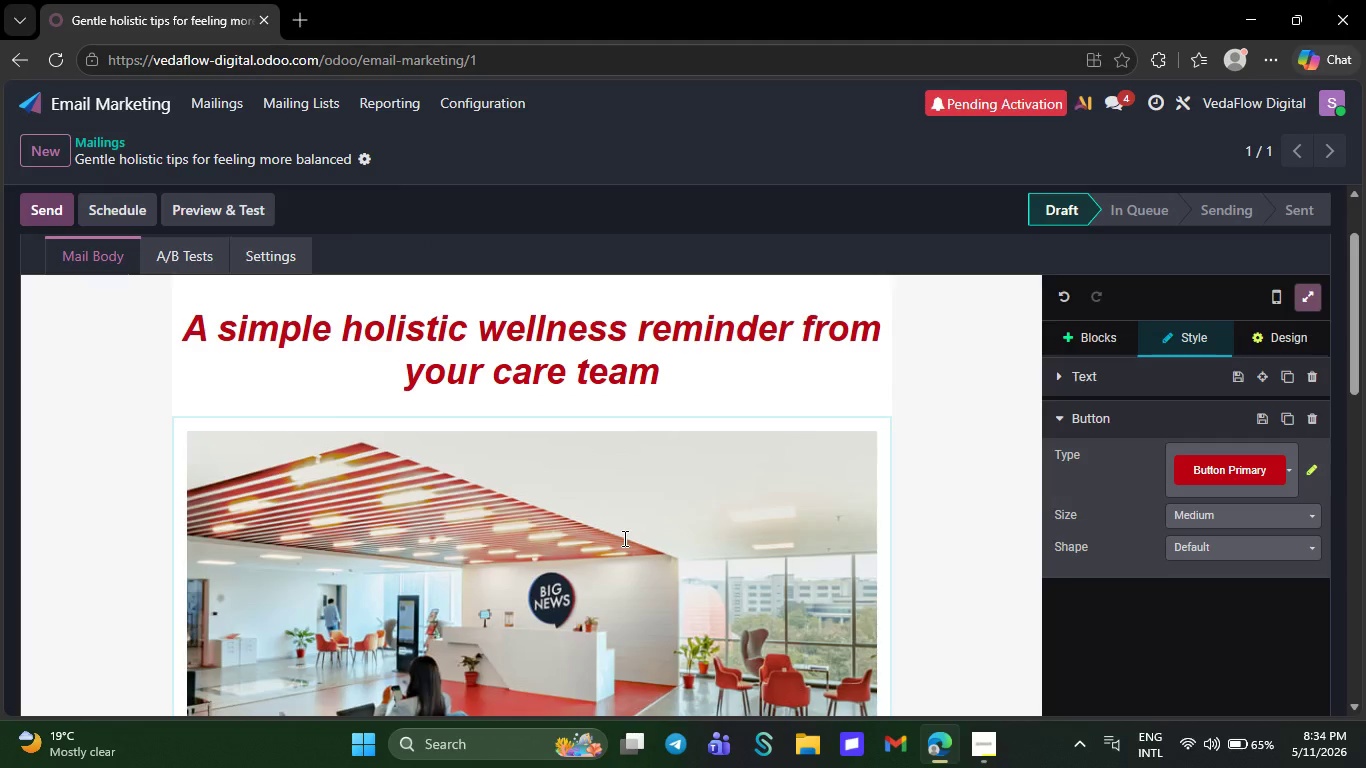 
wait(9.34)
 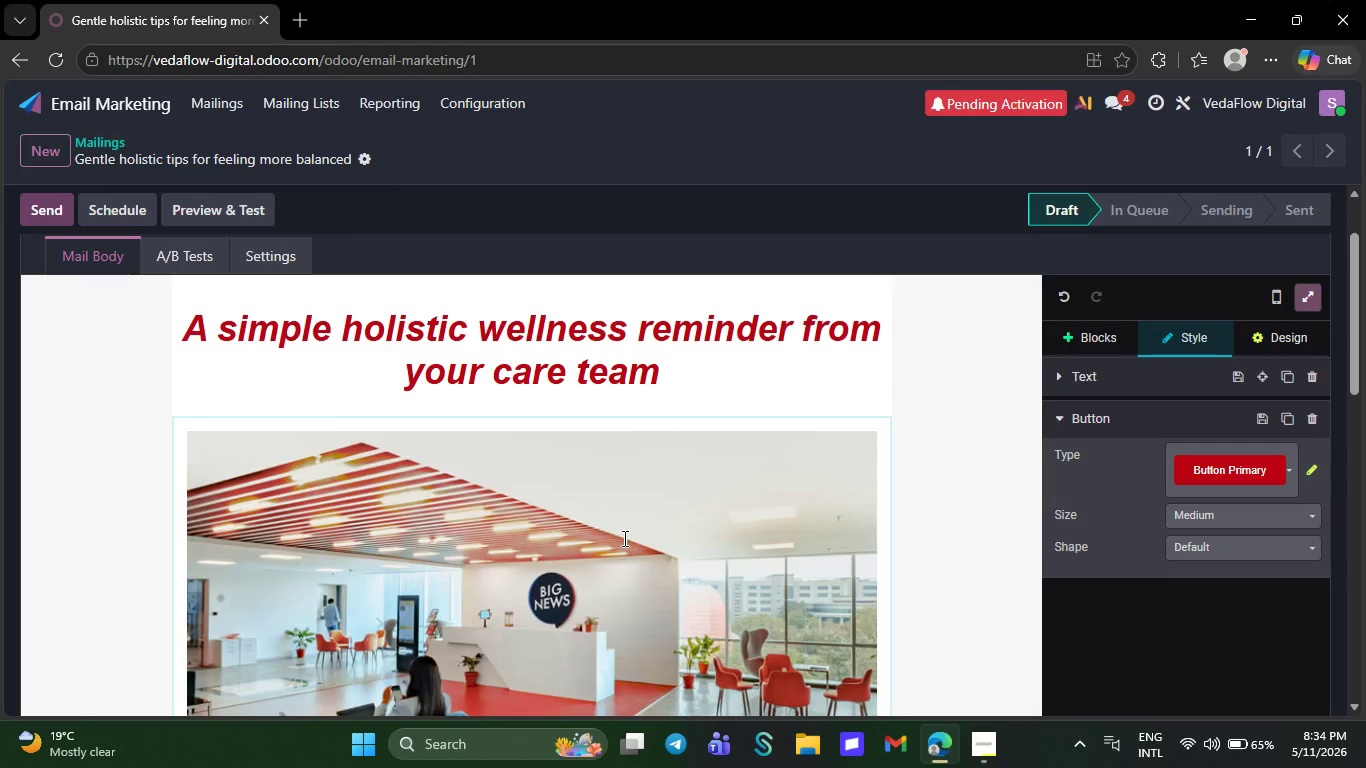 
scroll: coordinate [372, 604], scroll_direction: down, amount: 2.0
 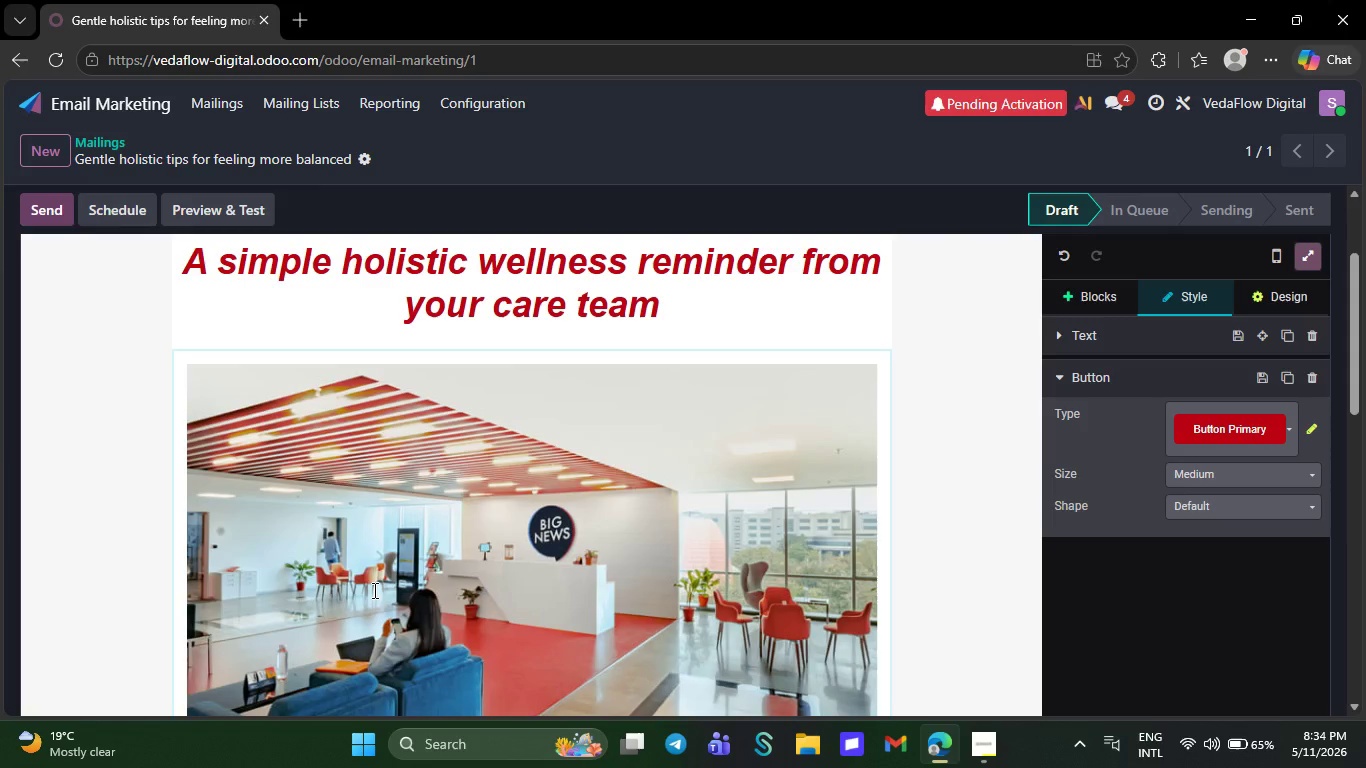 
wait(5.68)
 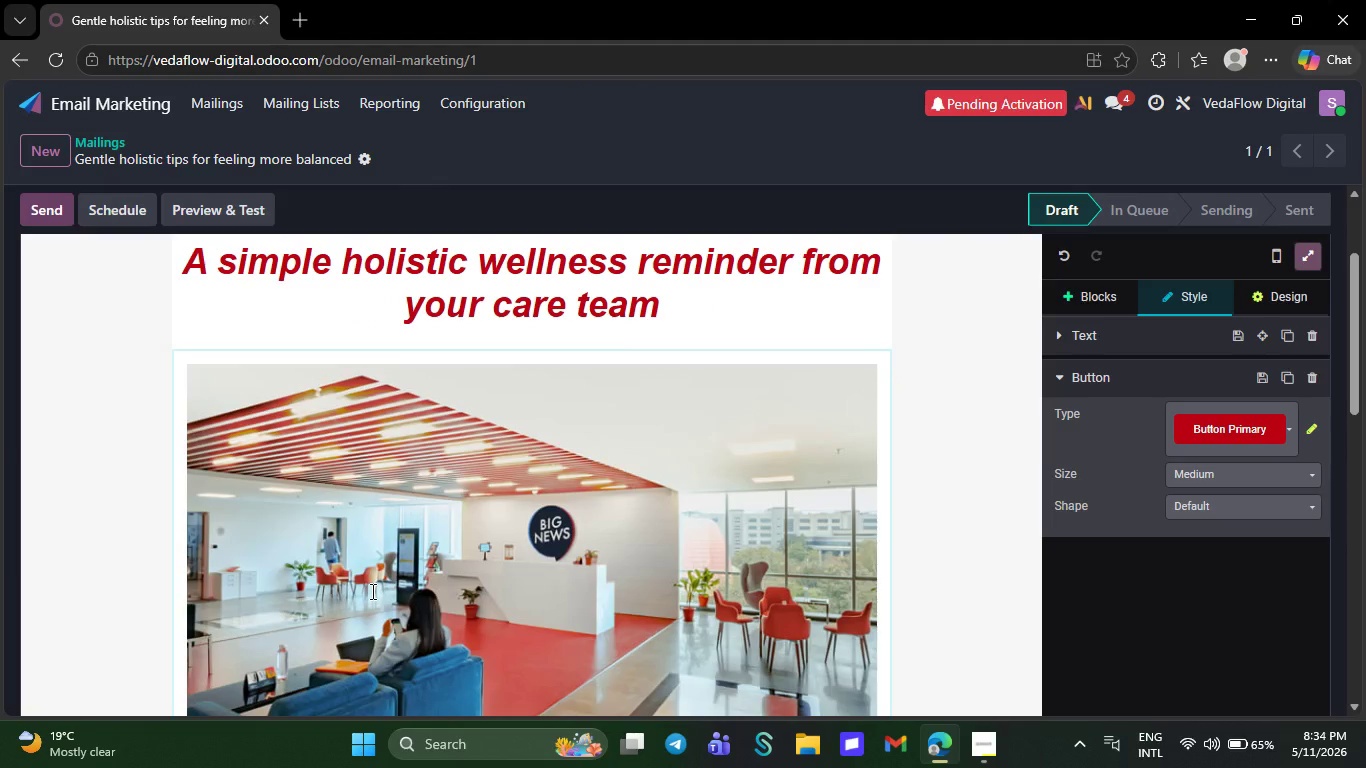 
scroll: coordinate [433, 541], scroll_direction: down, amount: 12.0
 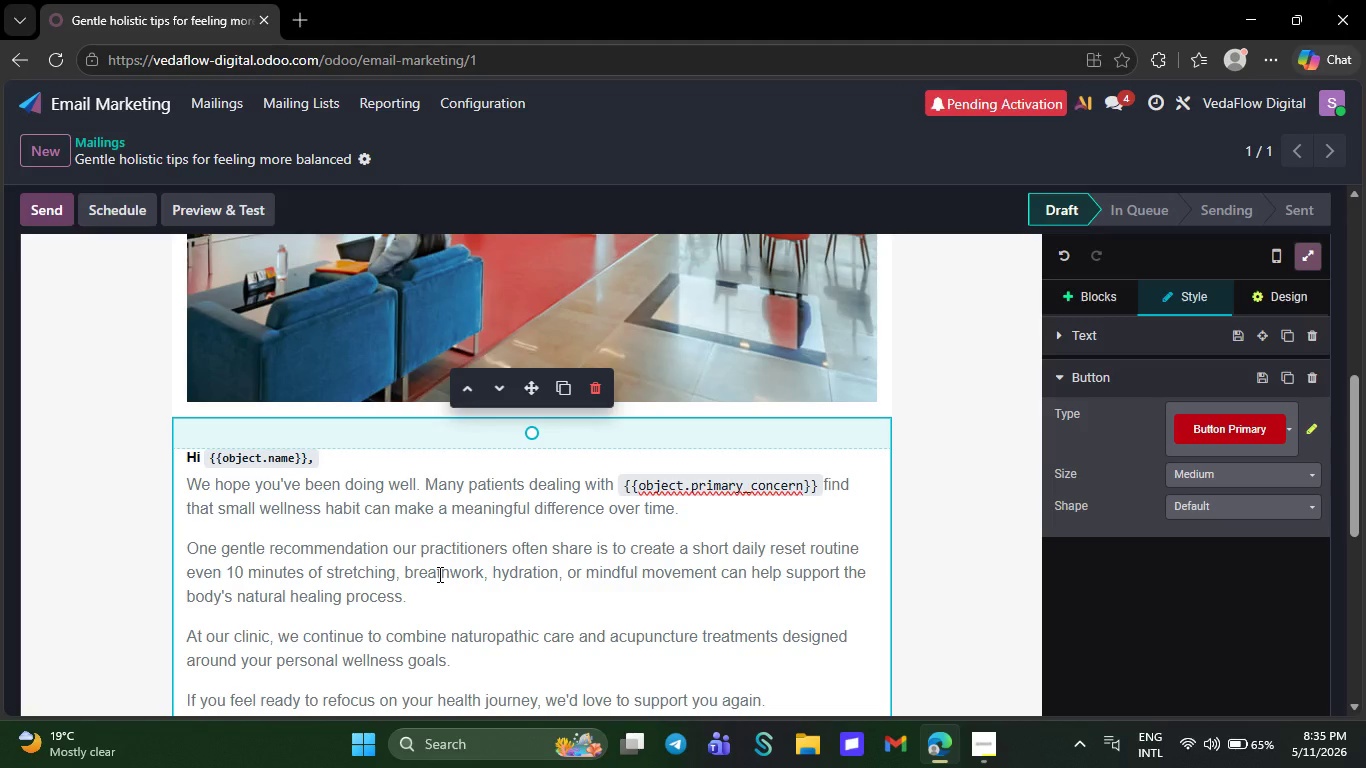 
wait(6.93)
 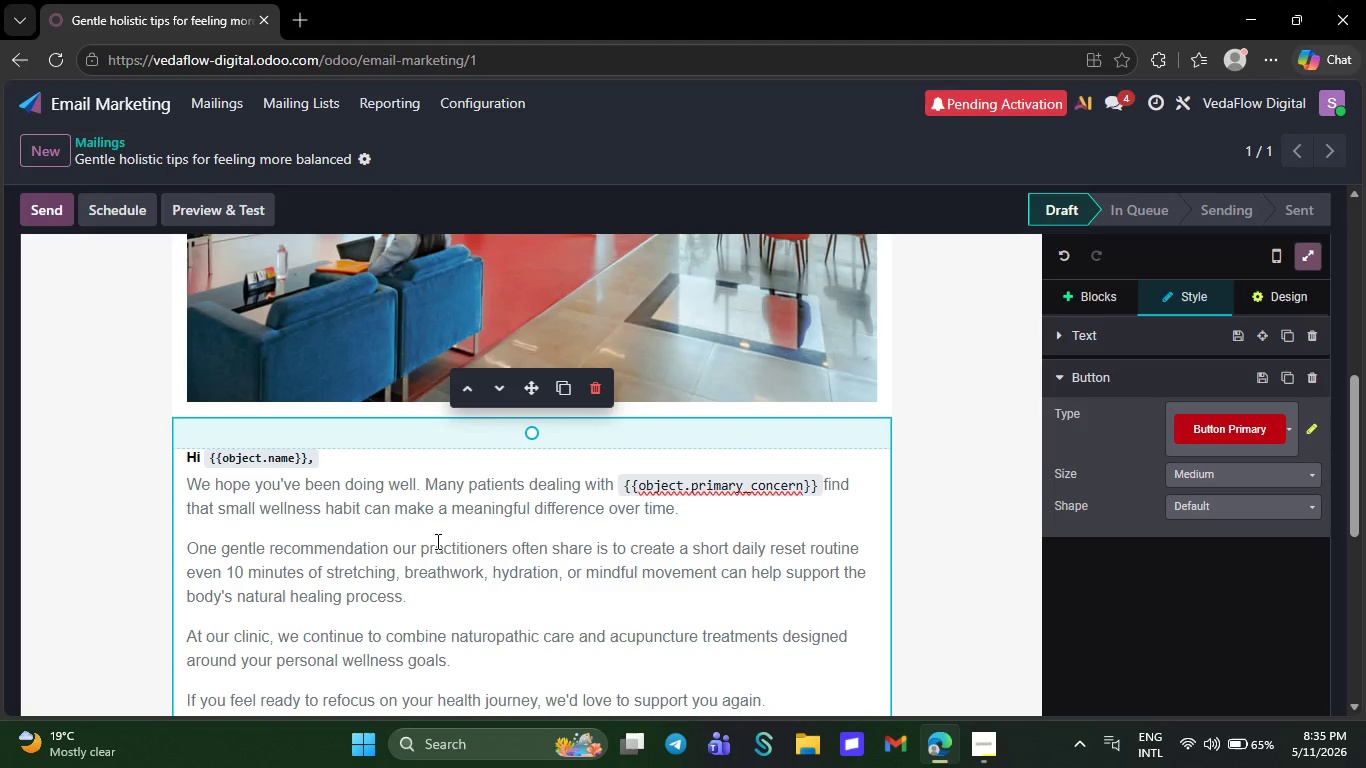 
scroll: coordinate [454, 563], scroll_direction: down, amount: 4.0
 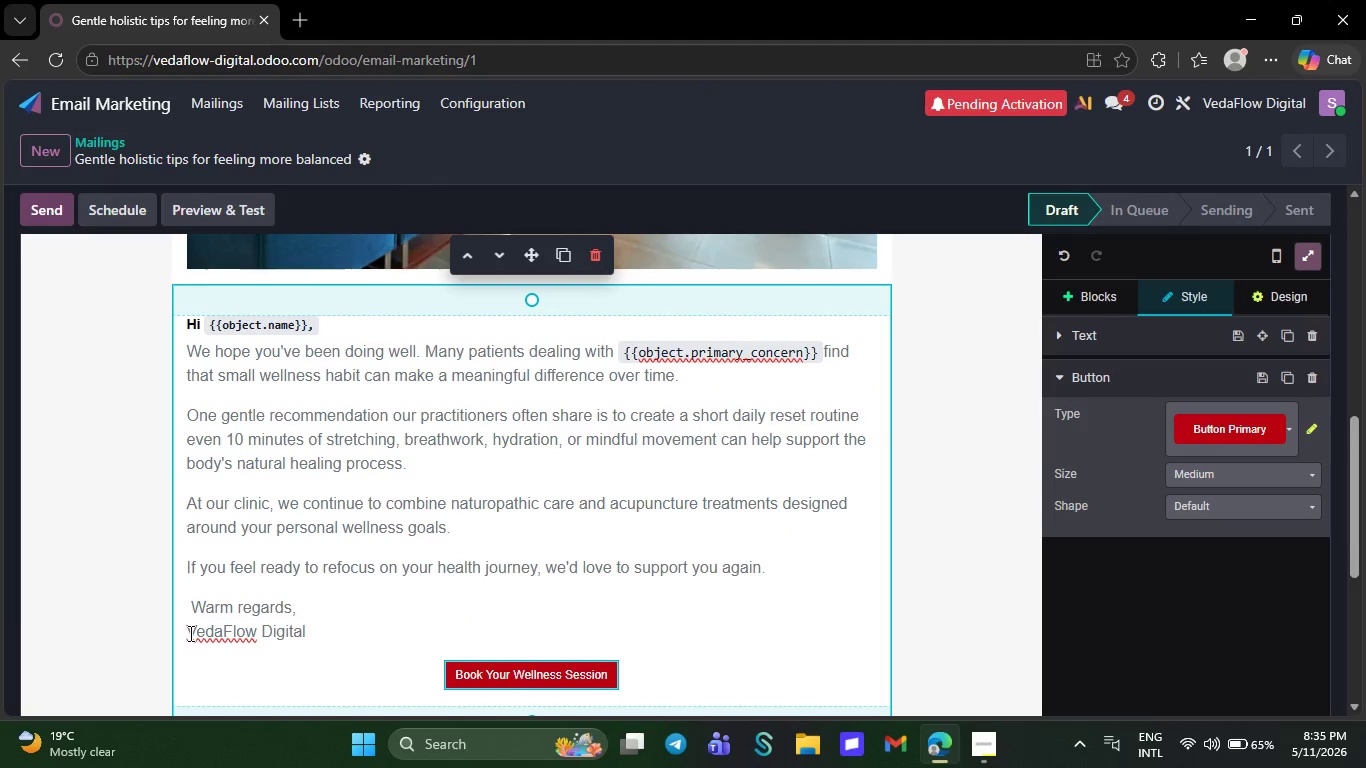 
scroll: coordinate [230, 585], scroll_direction: none, amount: 0.0
 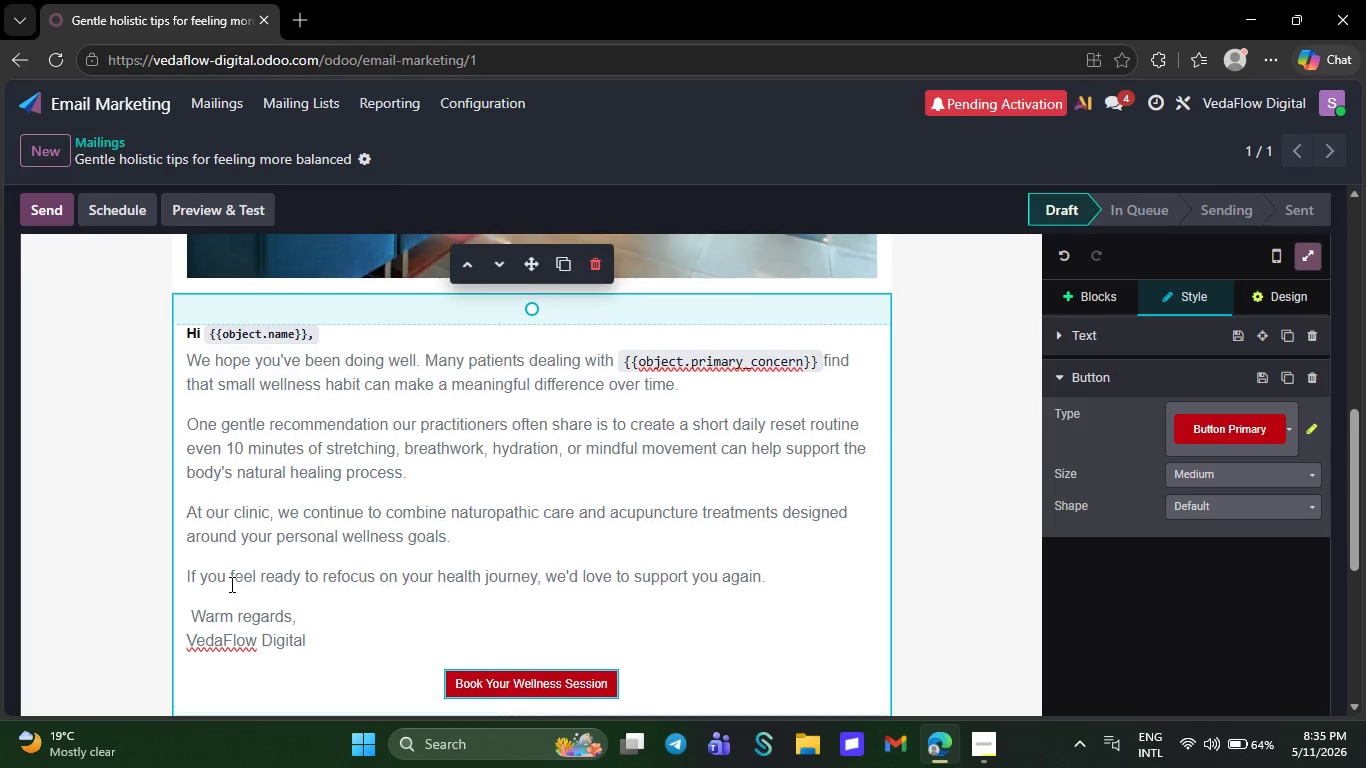 
scroll: coordinate [233, 566], scroll_direction: up, amount: 24.0
 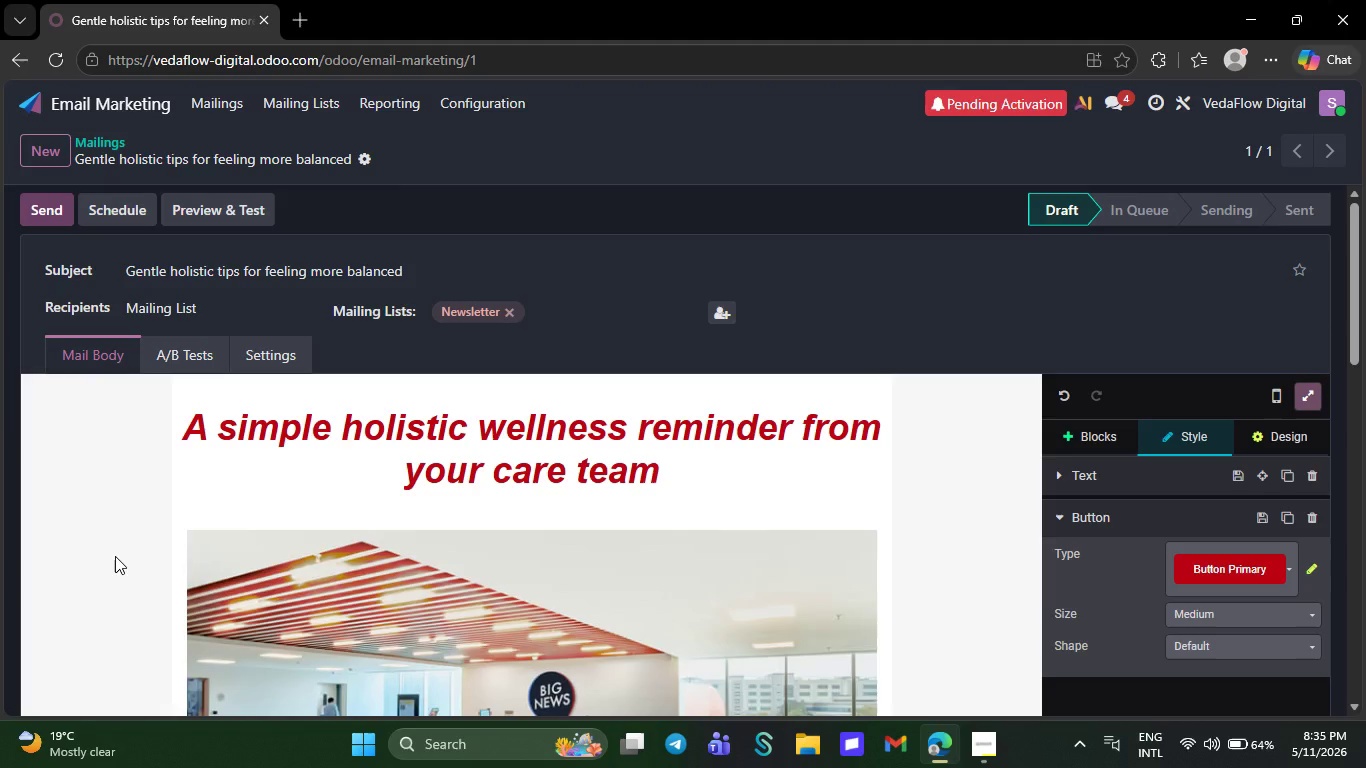 
wait(17.14)
 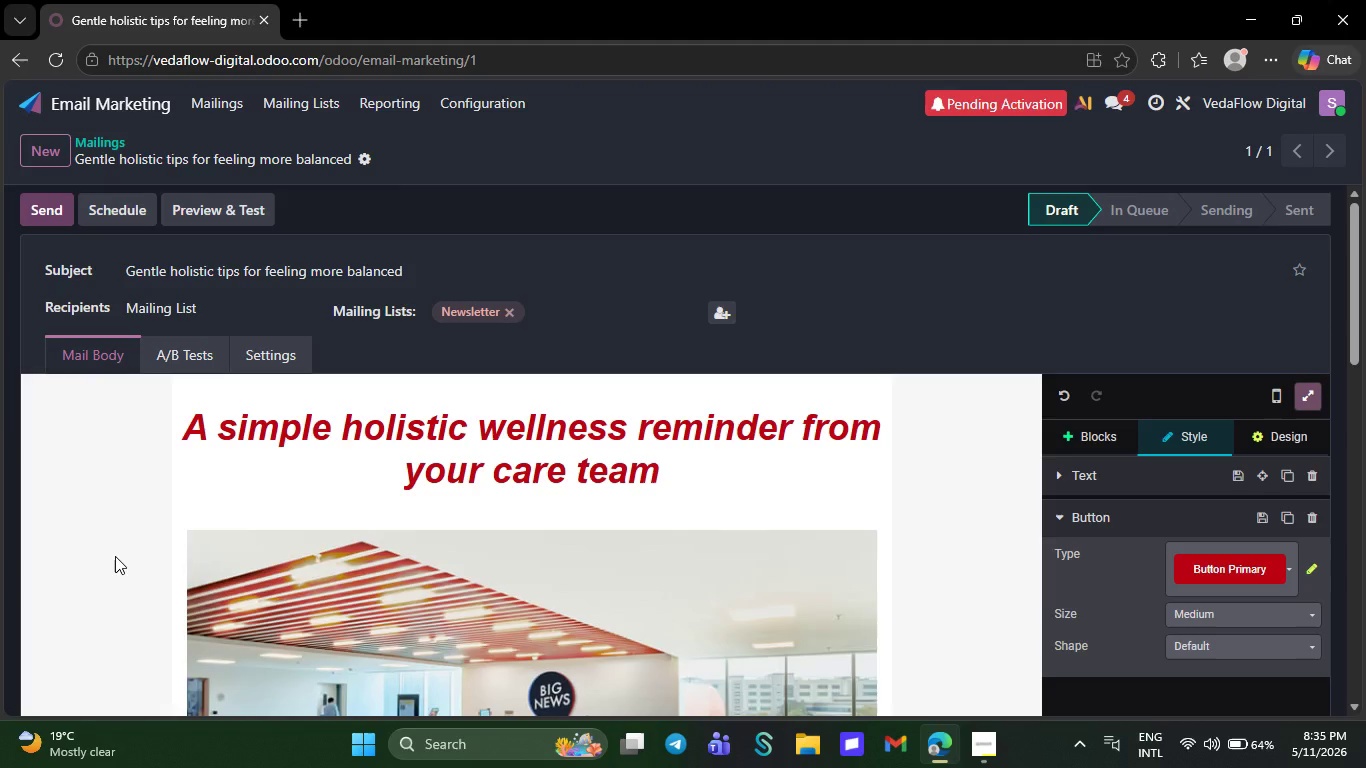 
scroll: coordinate [712, 553], scroll_direction: down, amount: 15.0
 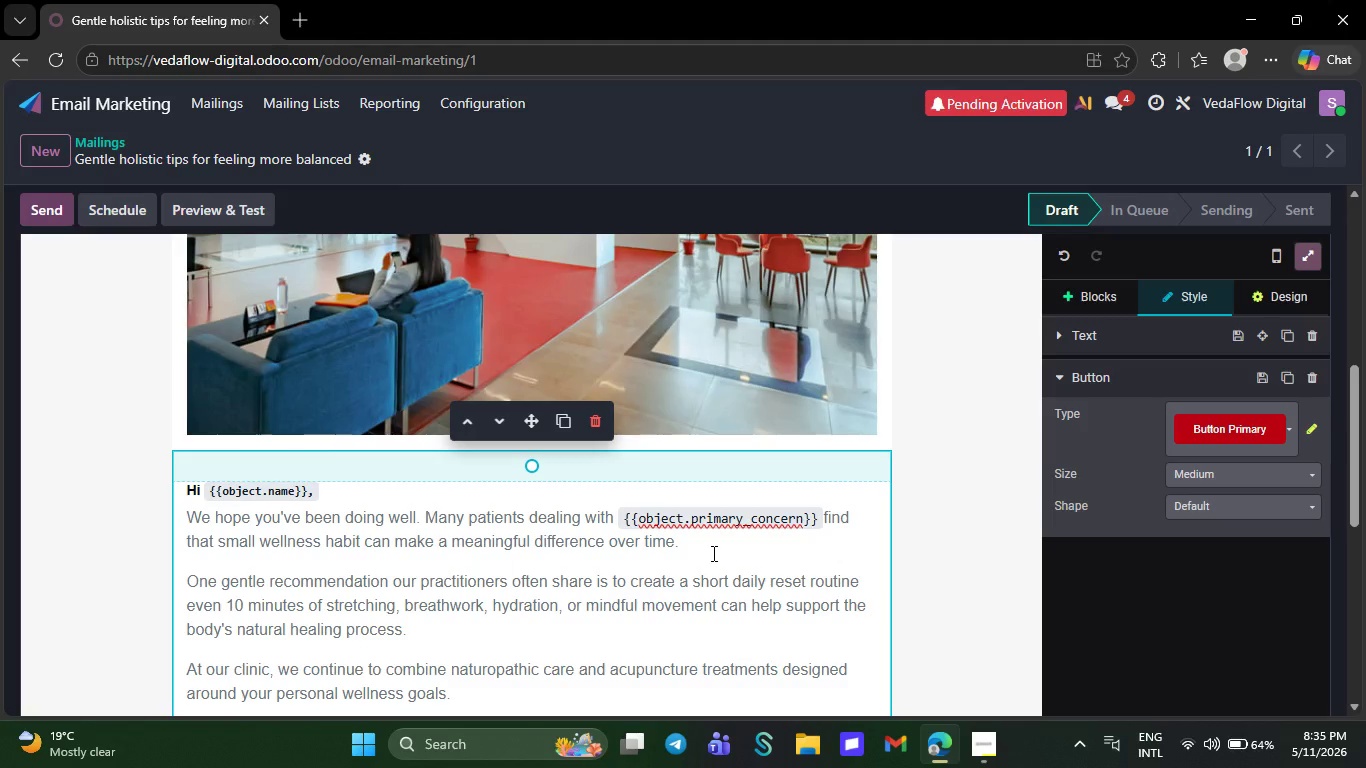 
scroll: coordinate [712, 553], scroll_direction: up, amount: 6.0
 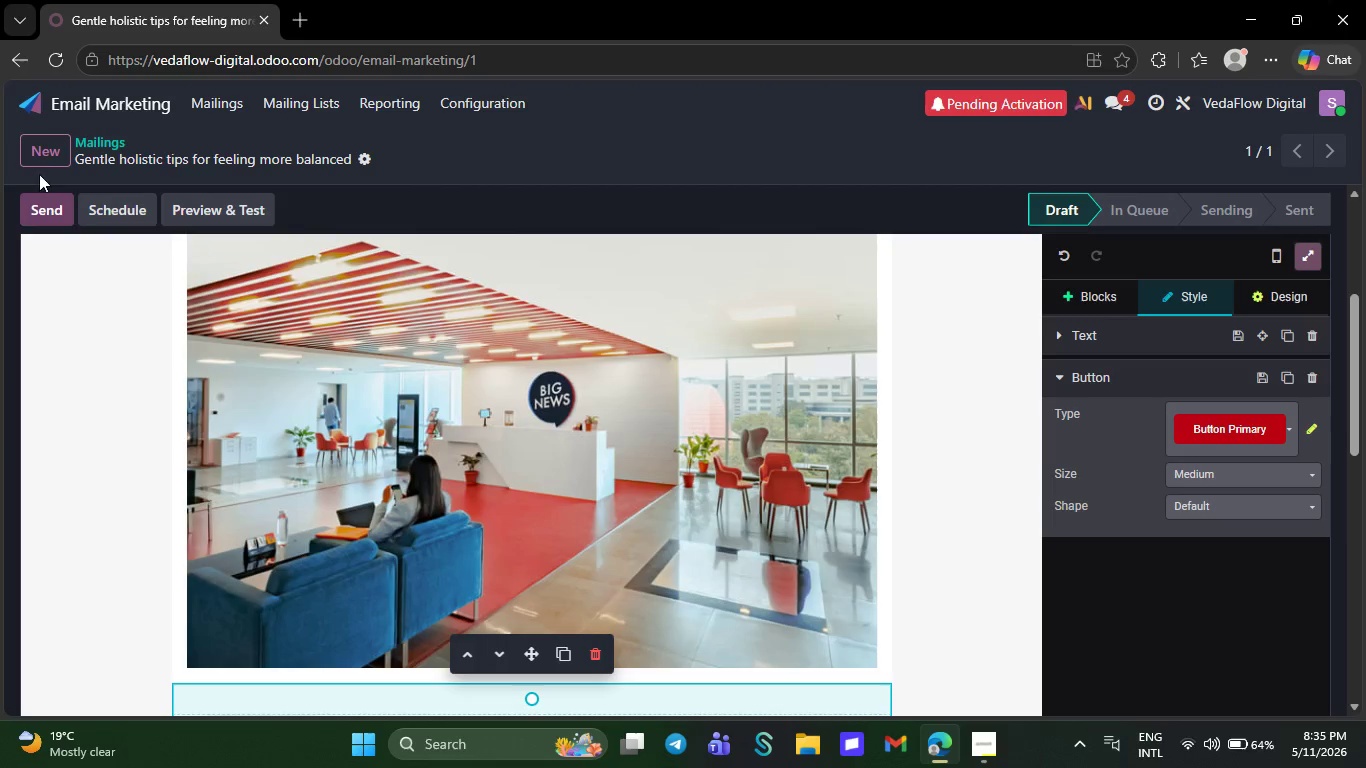 
left_click([45, 148])
 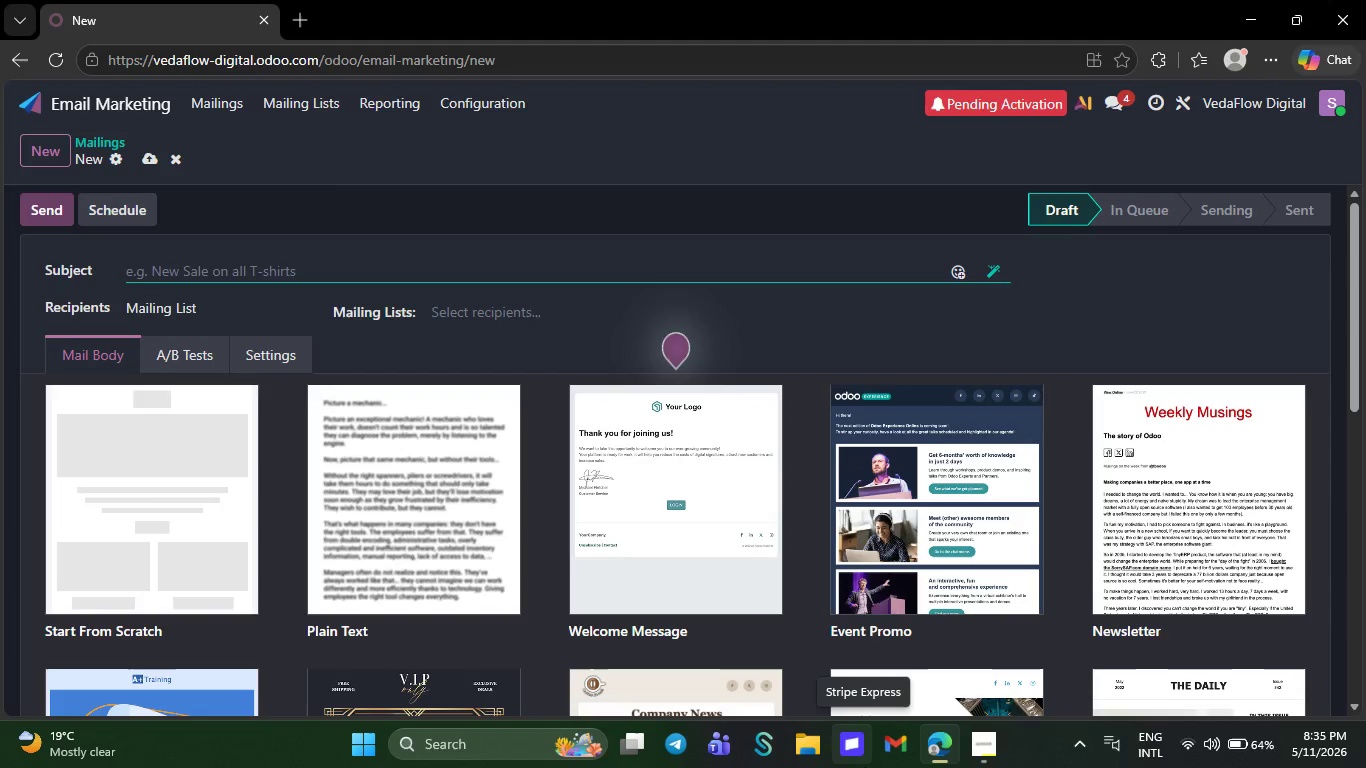 
wait(12.41)
 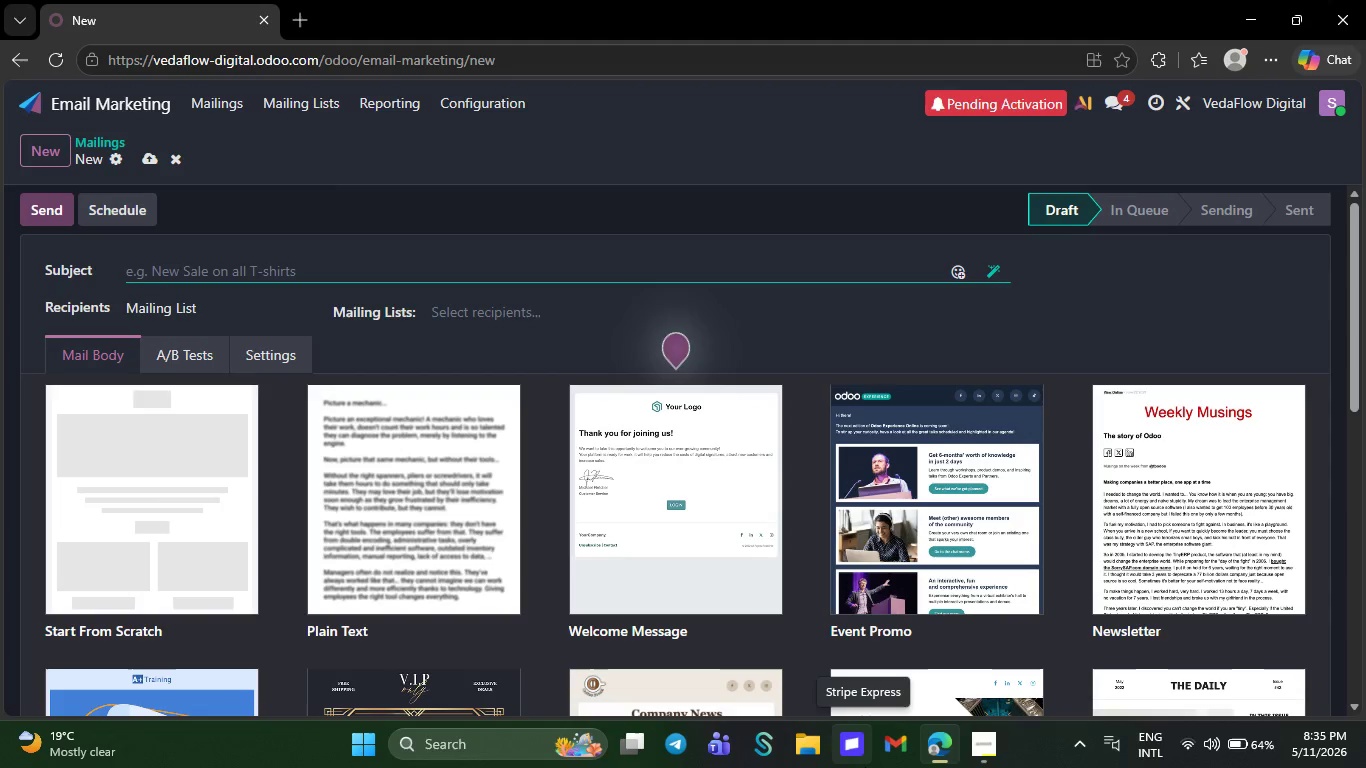 
type(We've missed supportin )
key(Backspace)
type(g your wellness journey)
 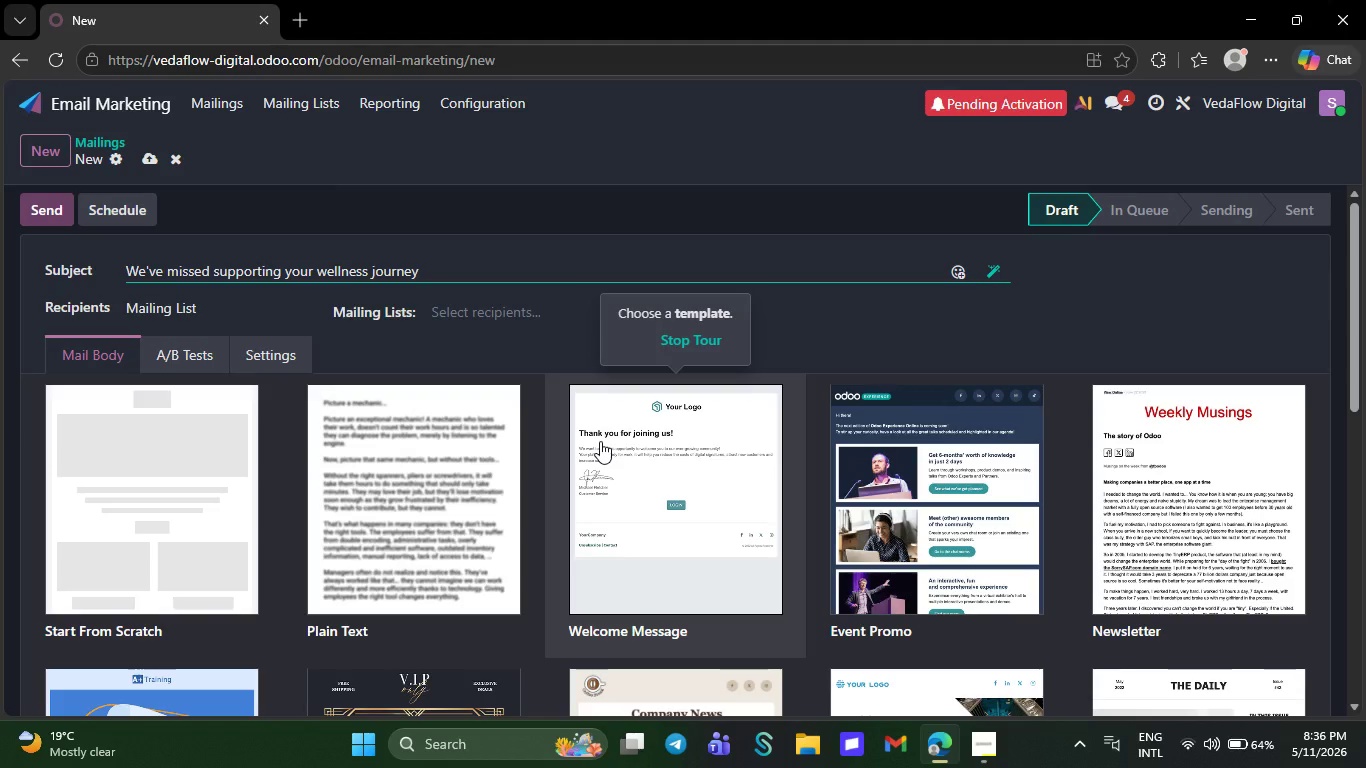 
wait(20.61)
 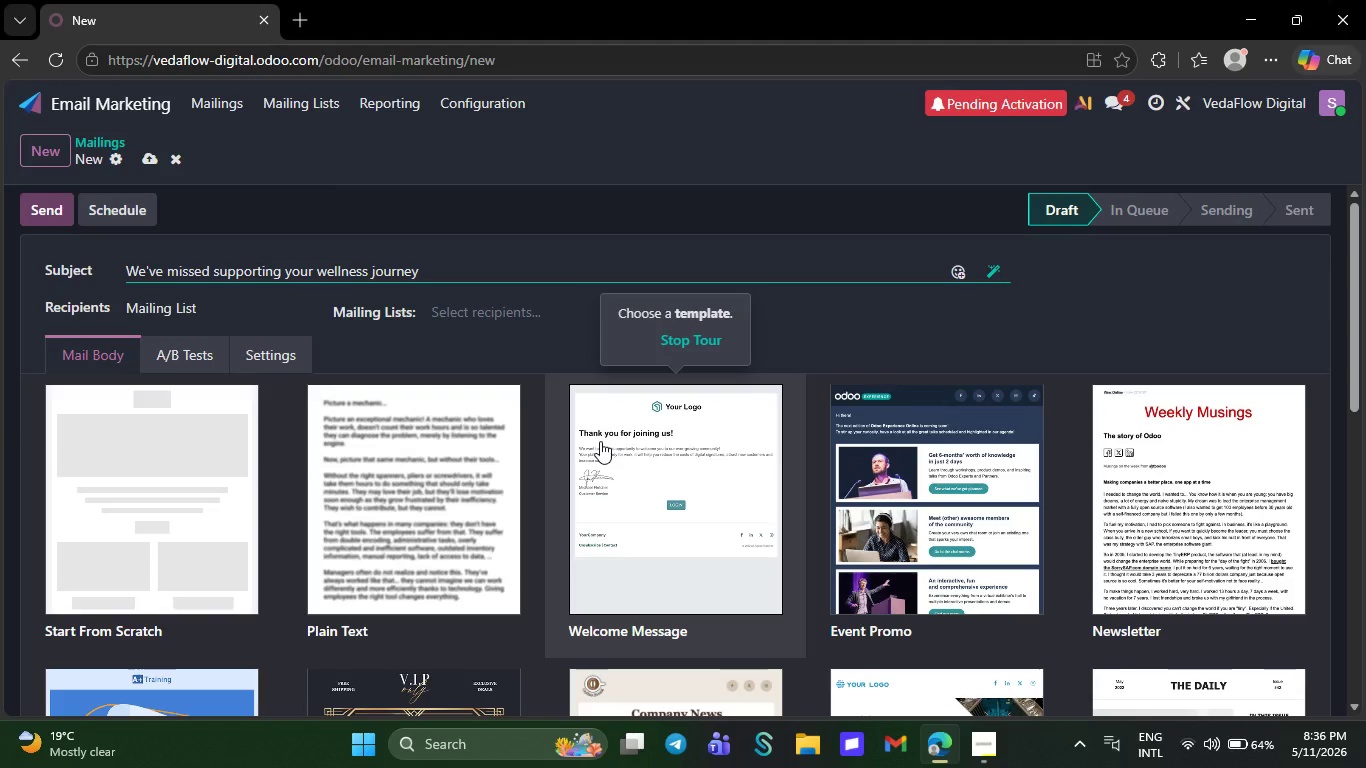 
scroll: coordinate [242, 649], scroll_direction: down, amount: 20.0
 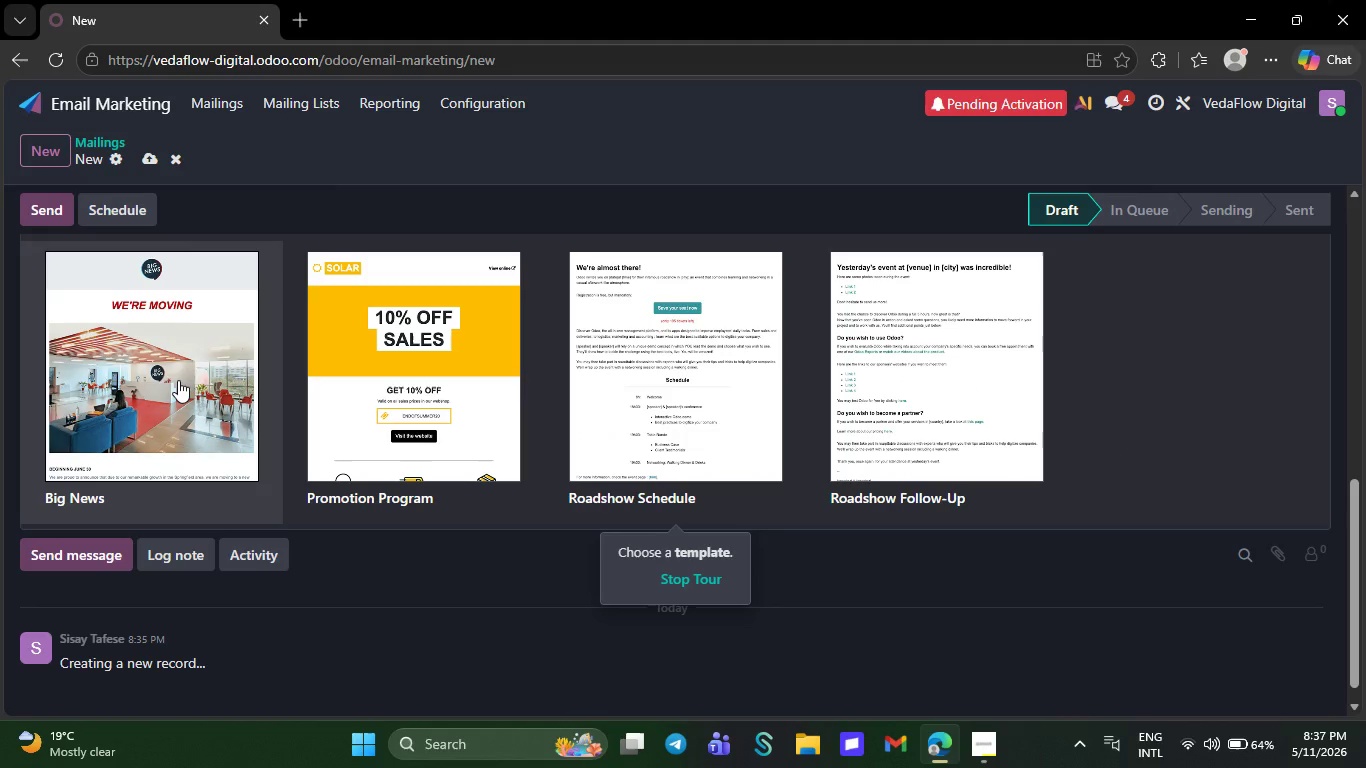 
left_click([178, 381])
 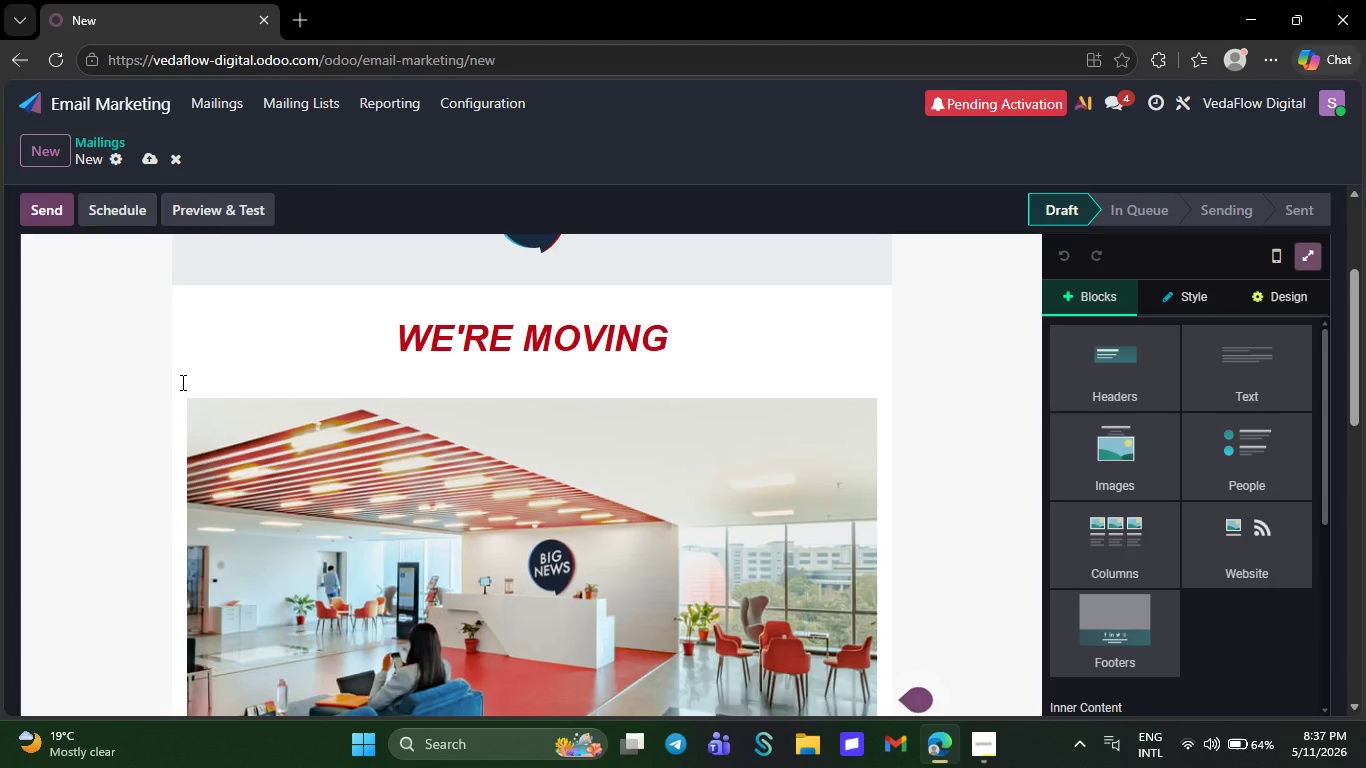 
wait(6.31)
 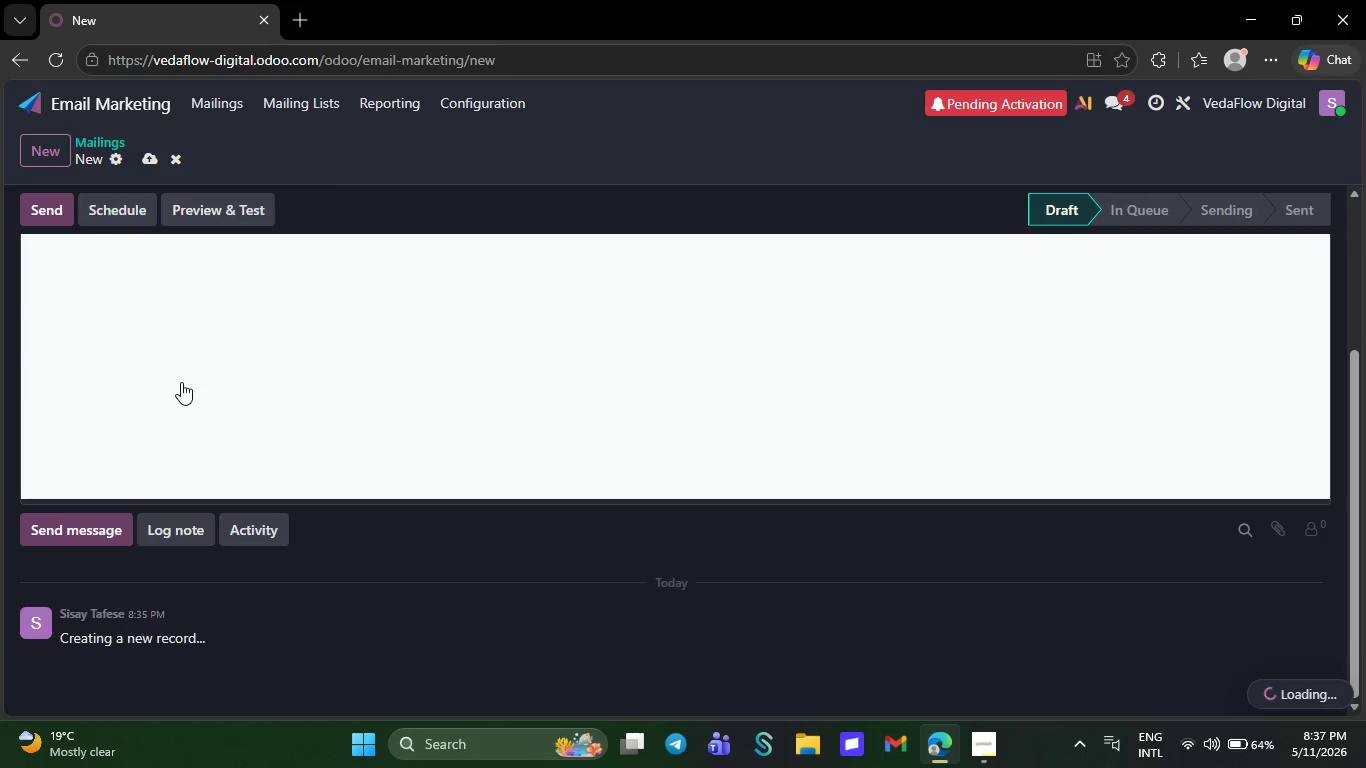 
left_click([860, 283])
 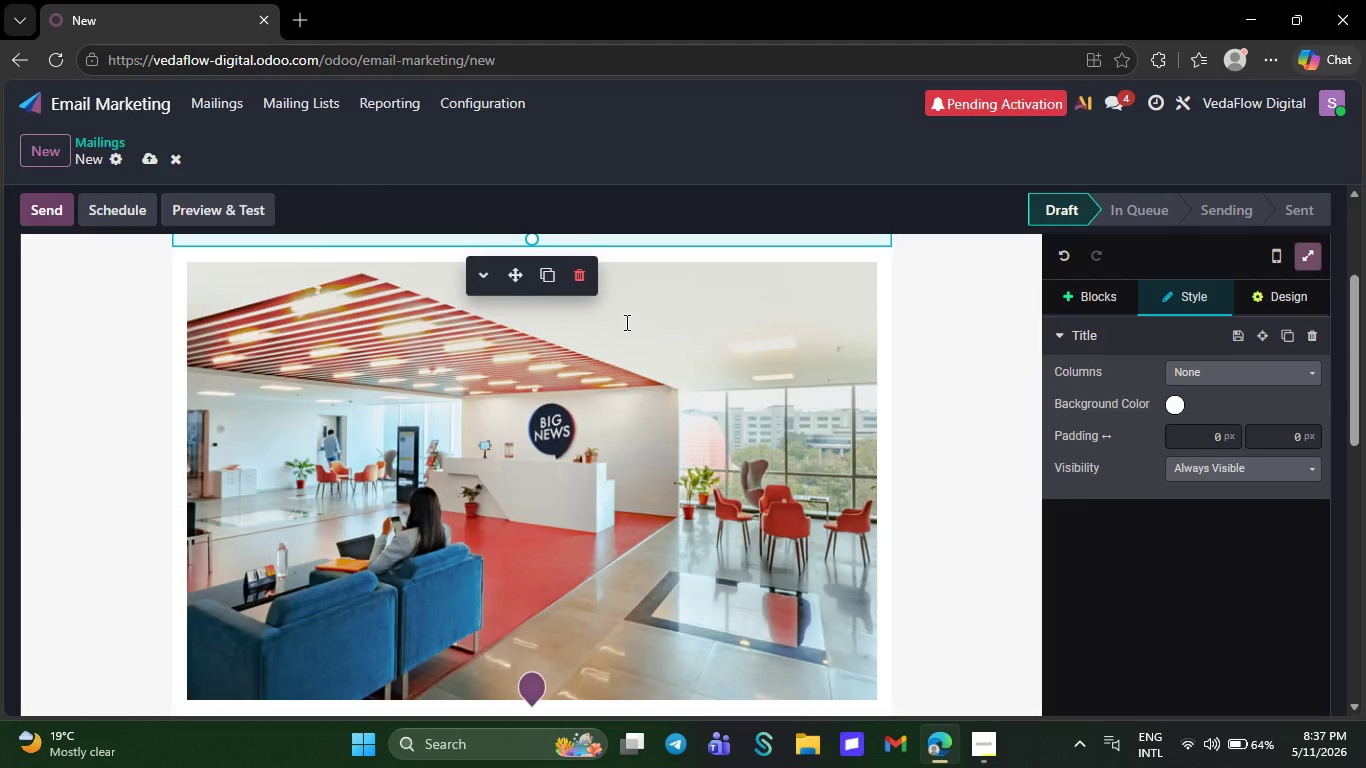 
scroll: coordinate [836, 469], scroll_direction: up, amount: 2.0
 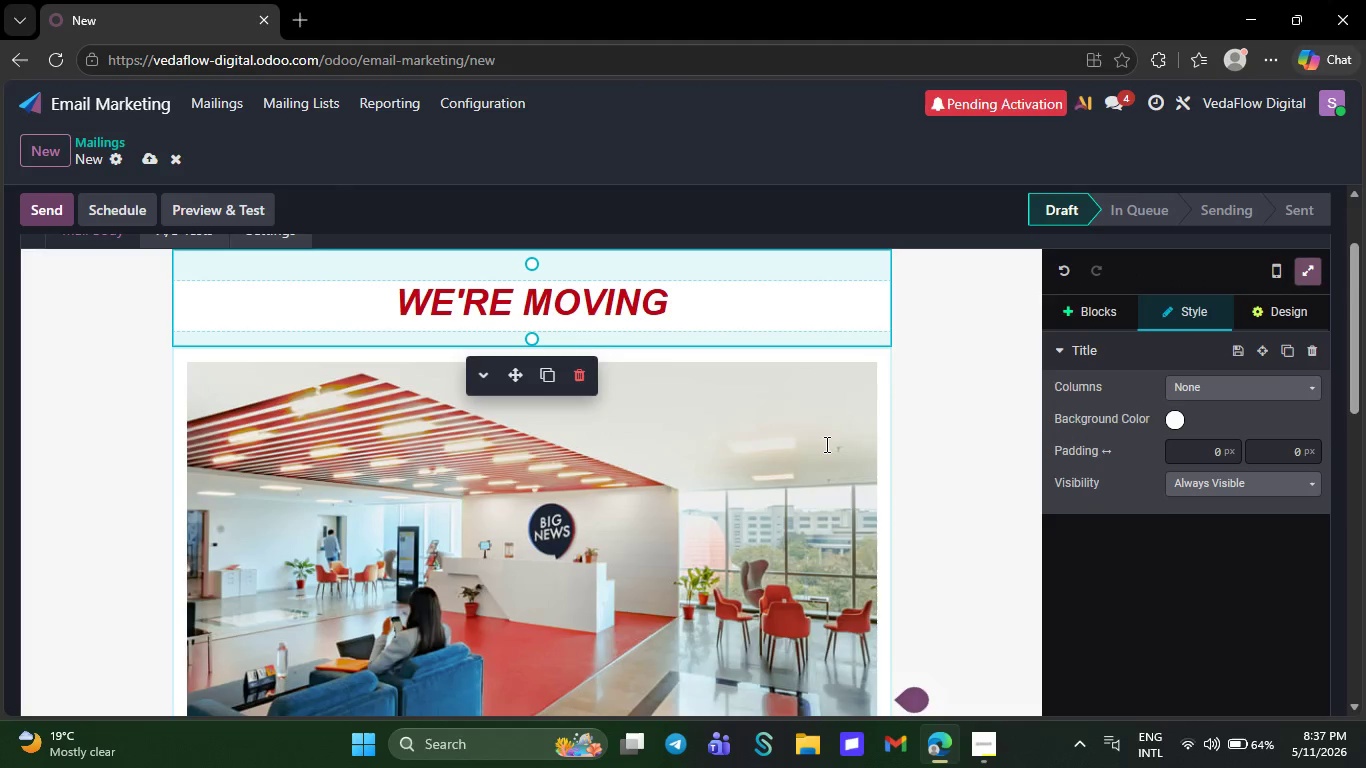 
scroll: coordinate [428, 542], scroll_direction: down, amount: 10.0
 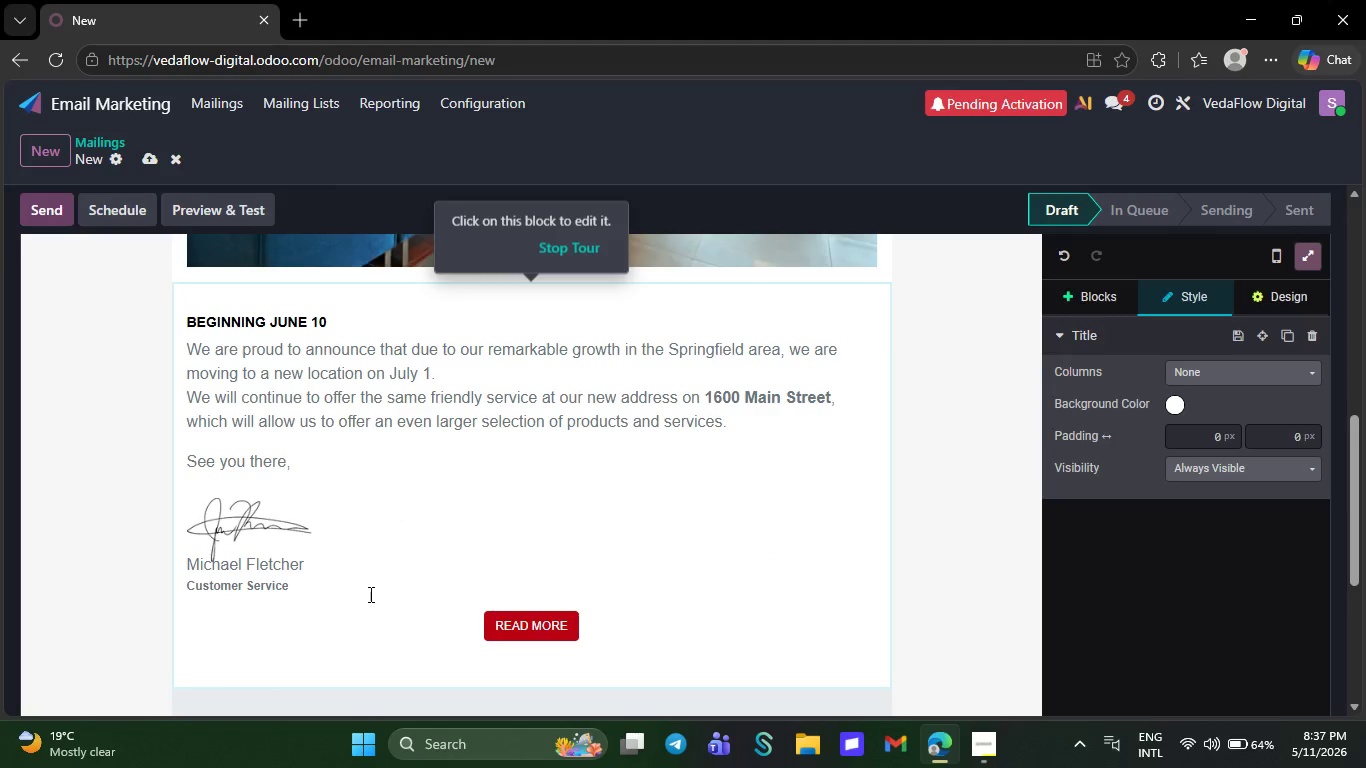 
left_click([362, 601])
 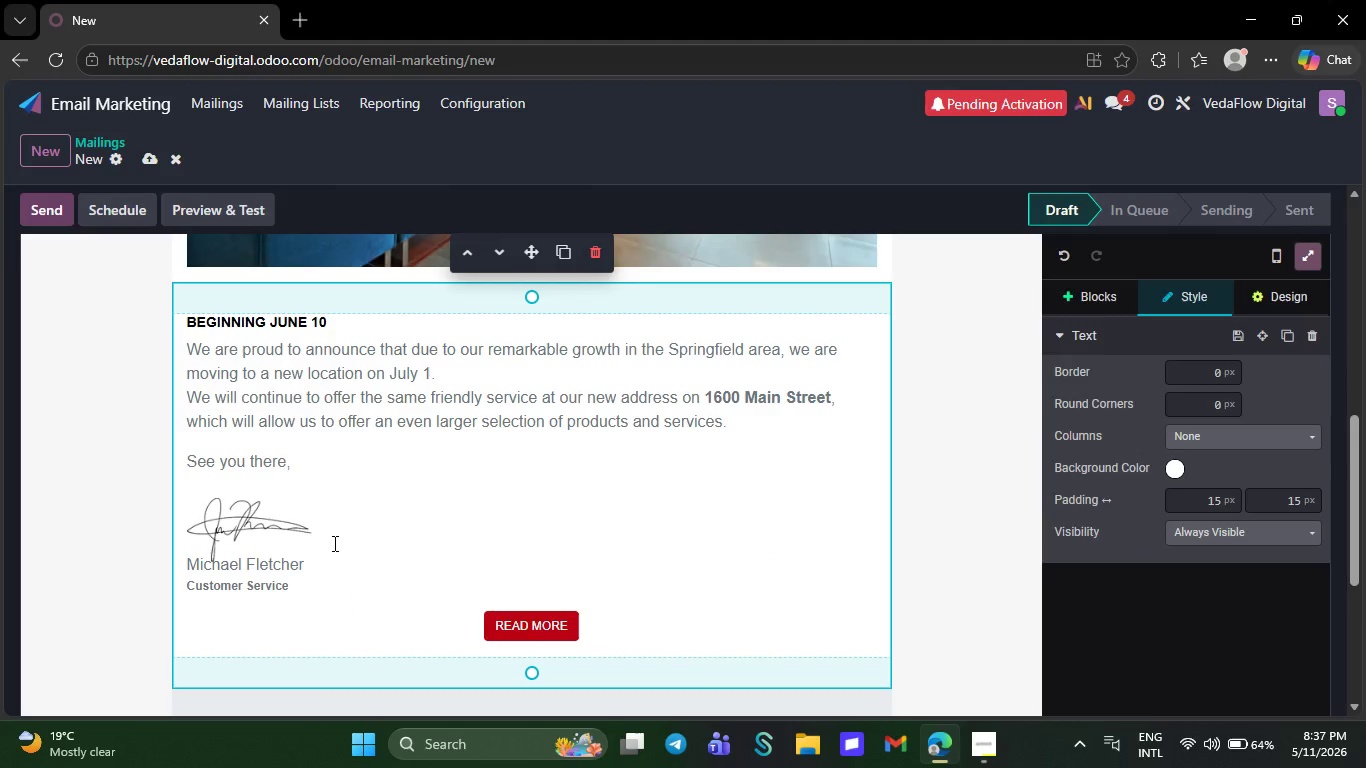 
left_click([299, 583])
 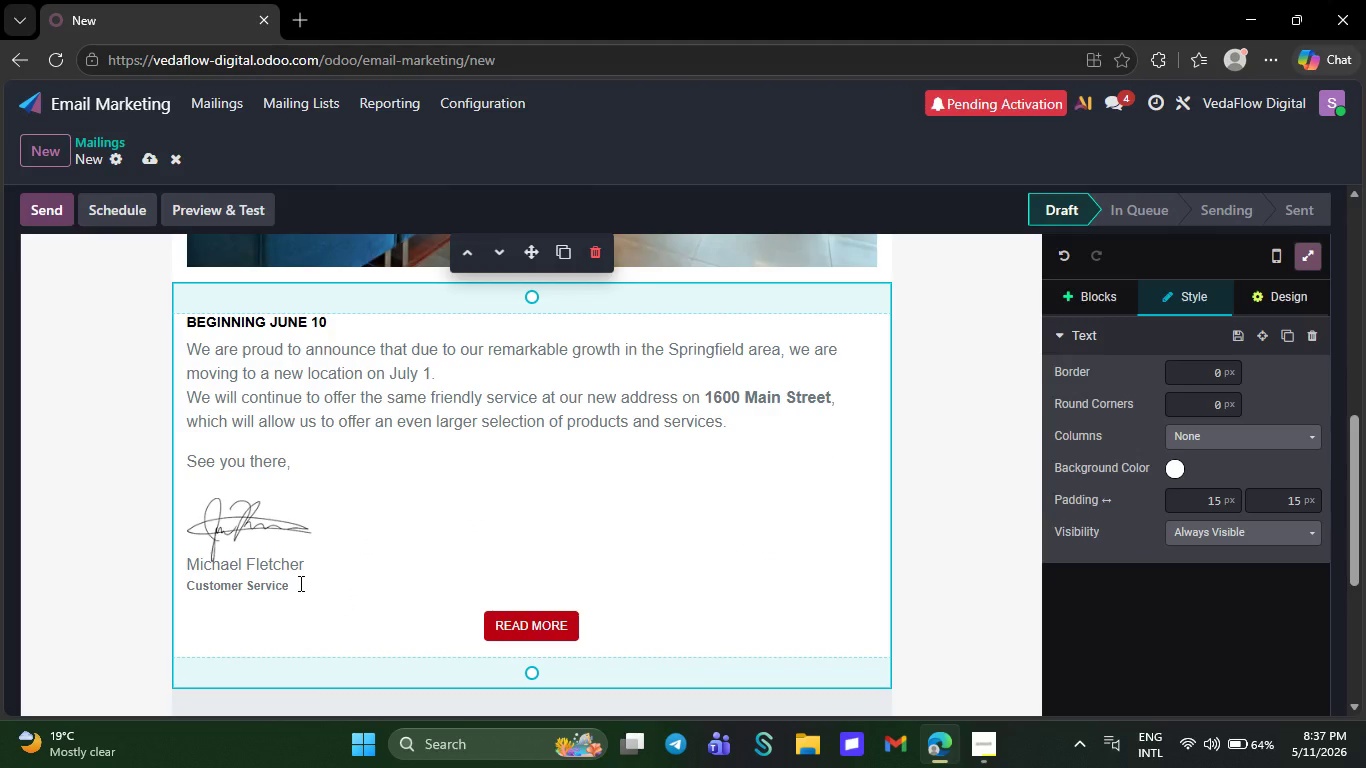 
key(Backspace)
 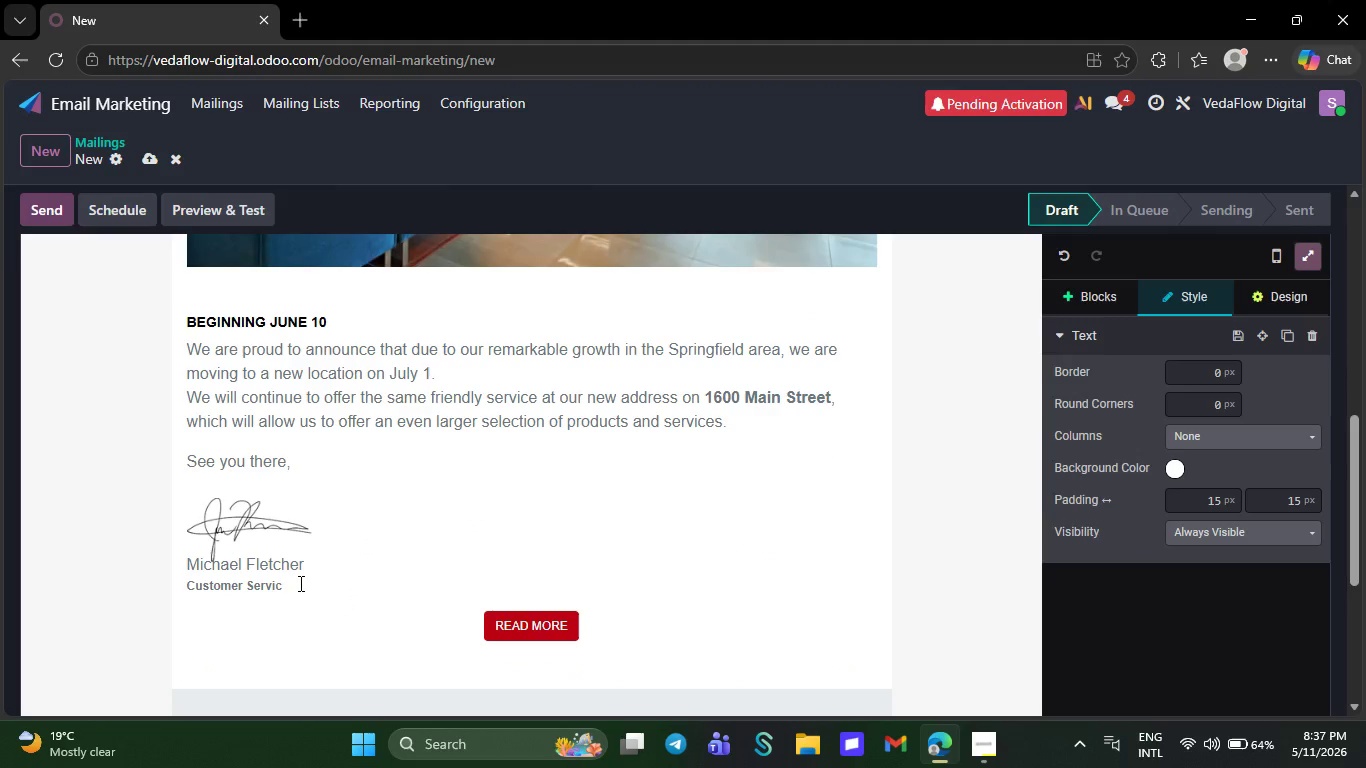 
key(Backspace)
 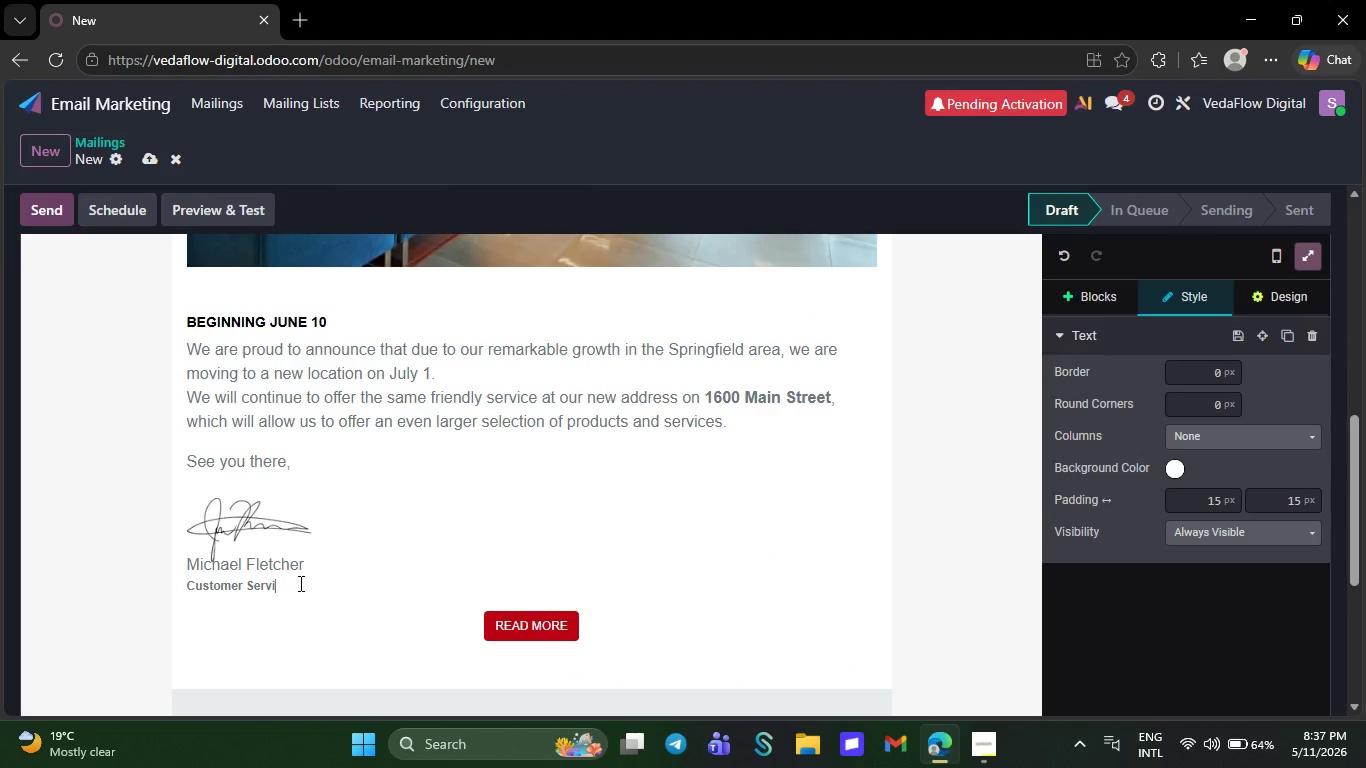 
key(Backspace)
 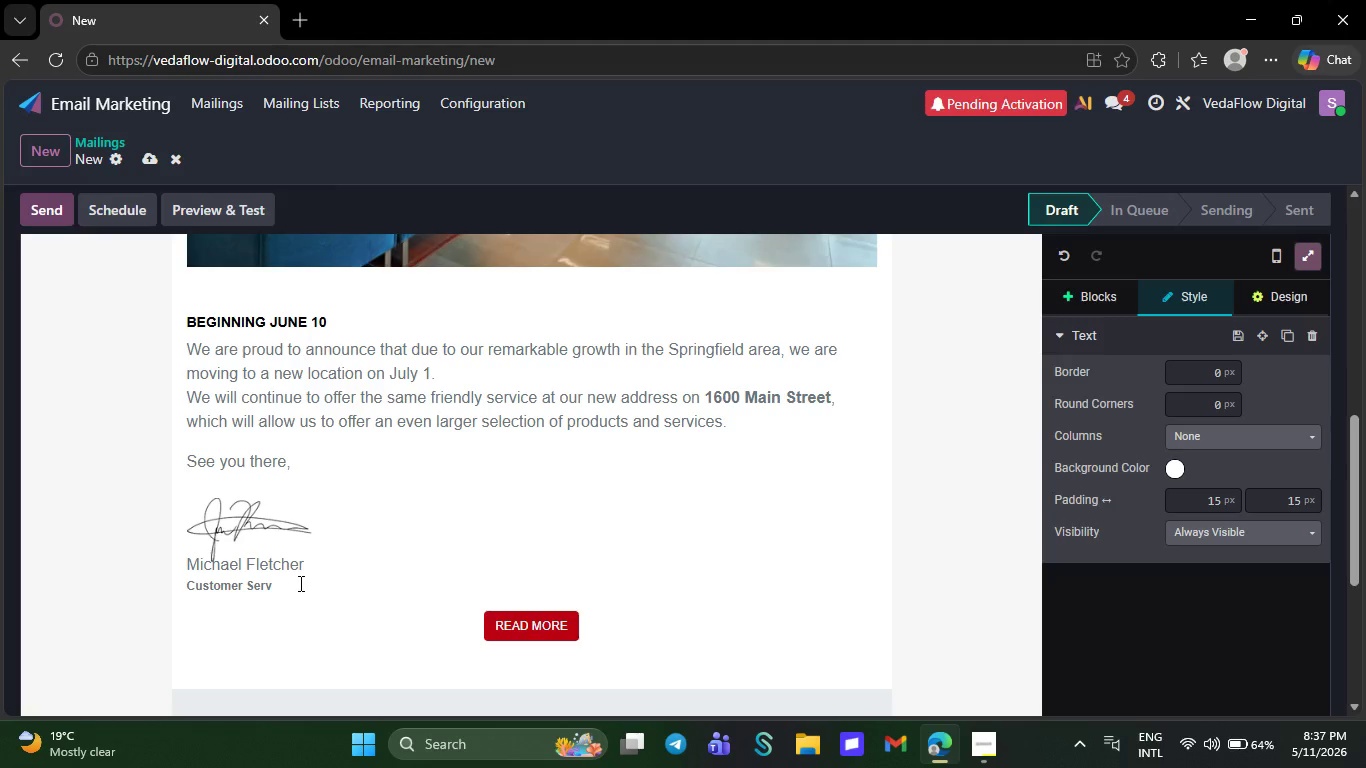 
key(Backspace)
 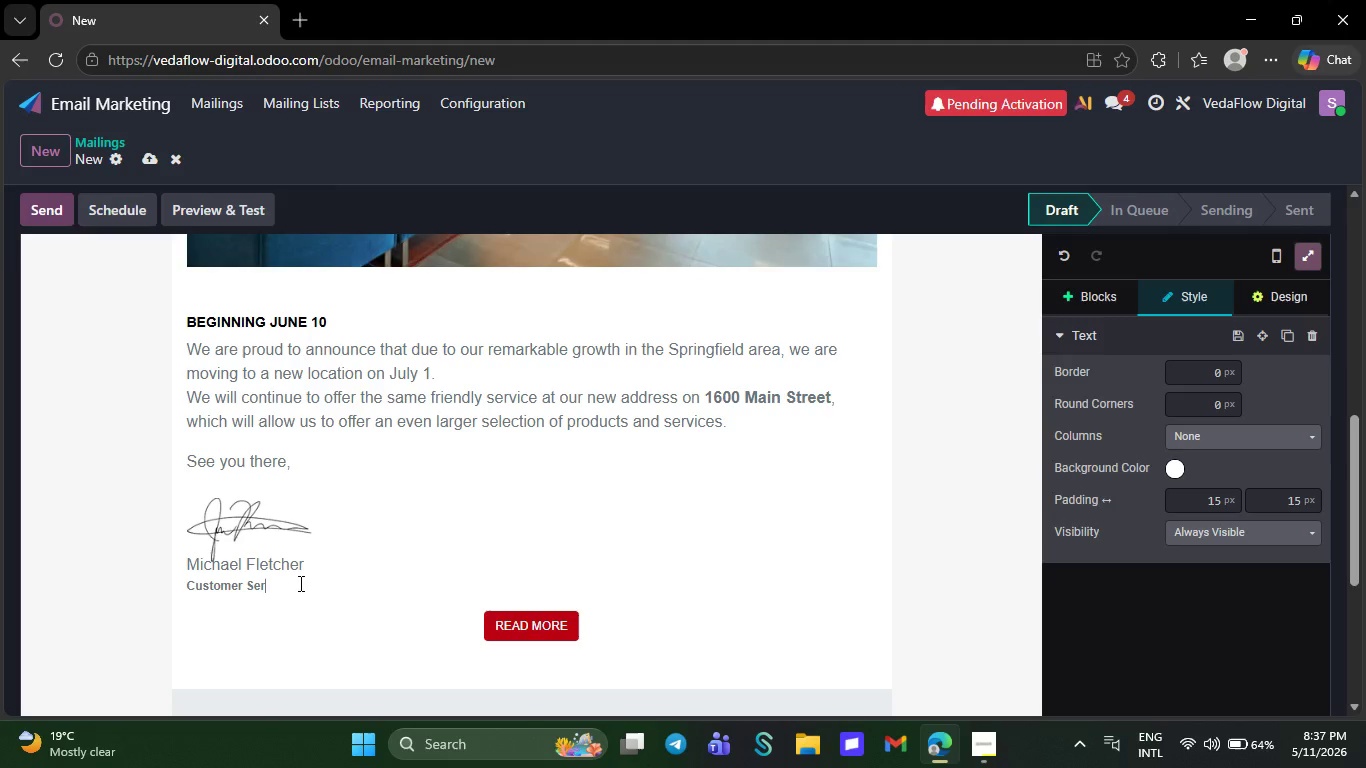 
key(Backspace)
 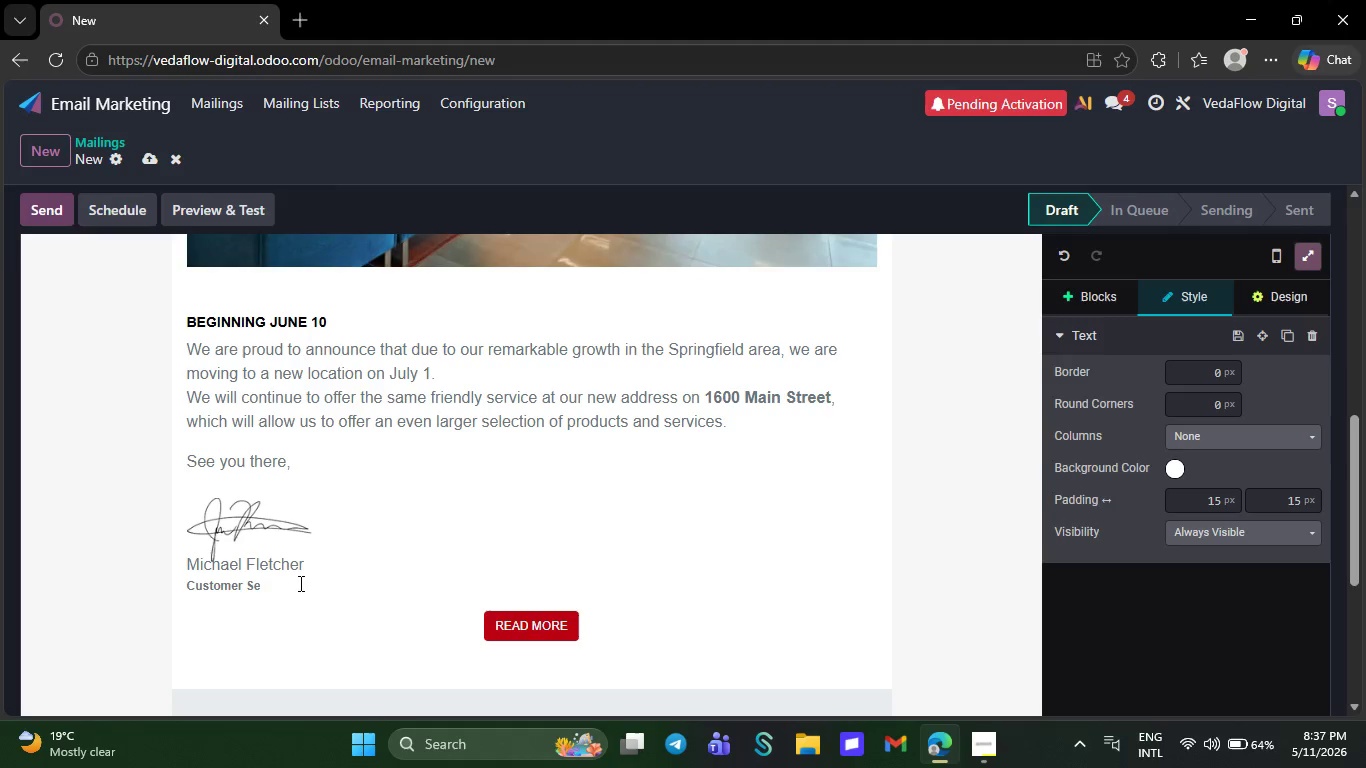 
key(Backspace)
 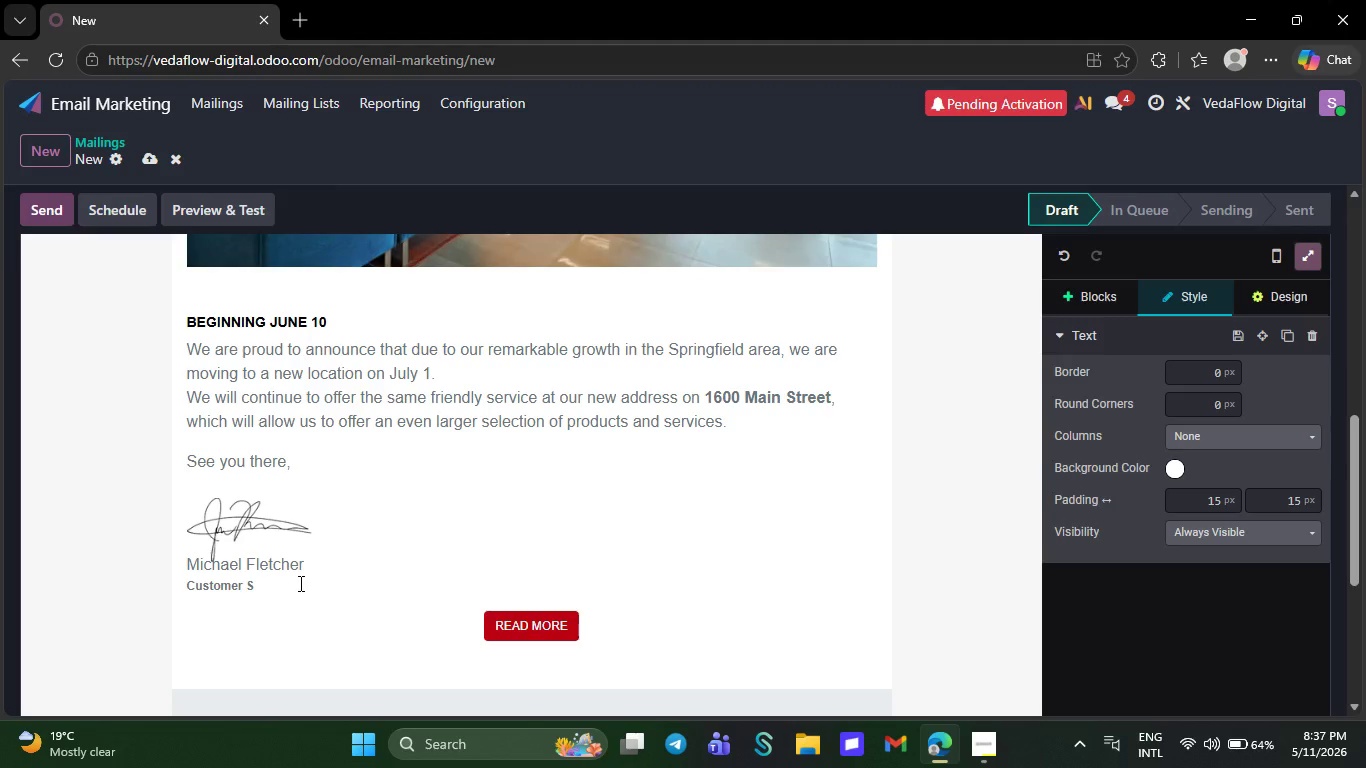 
key(Backspace)
 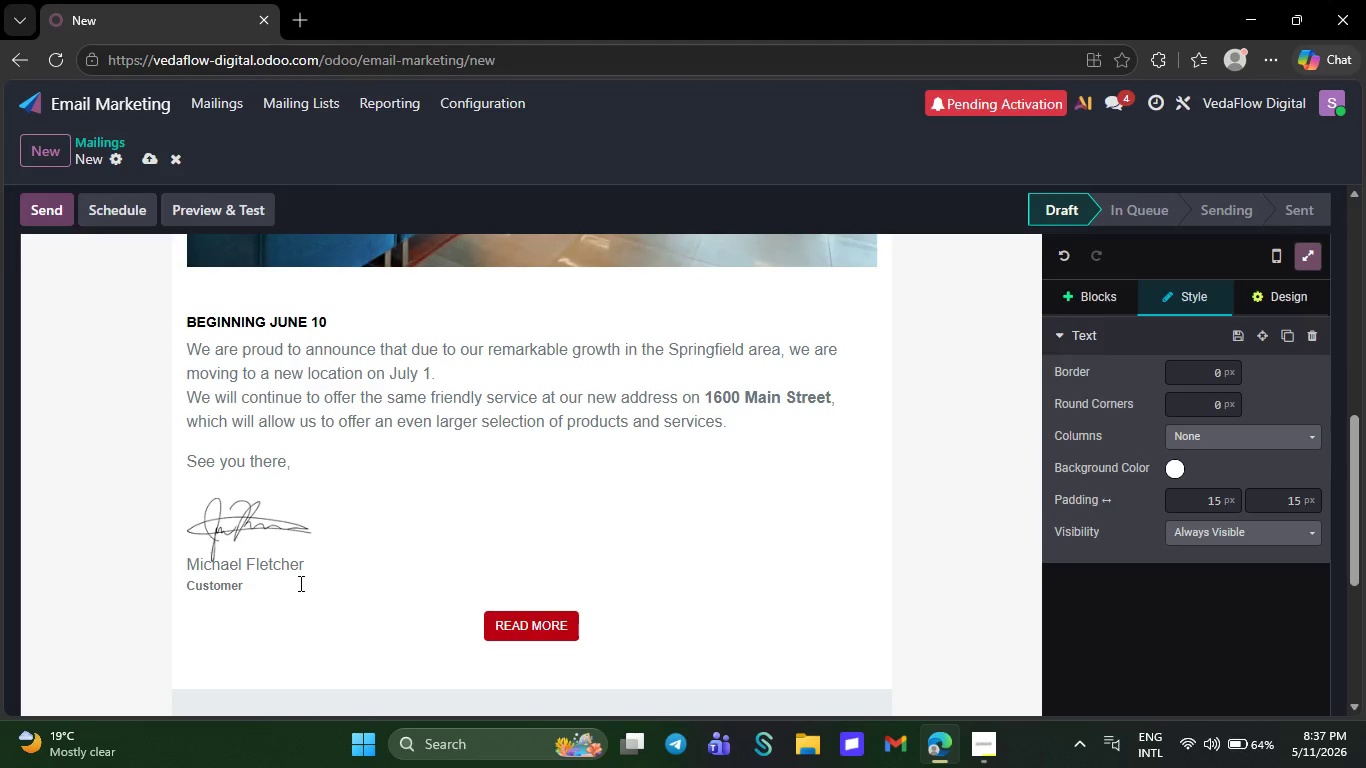 
key(Backspace)
 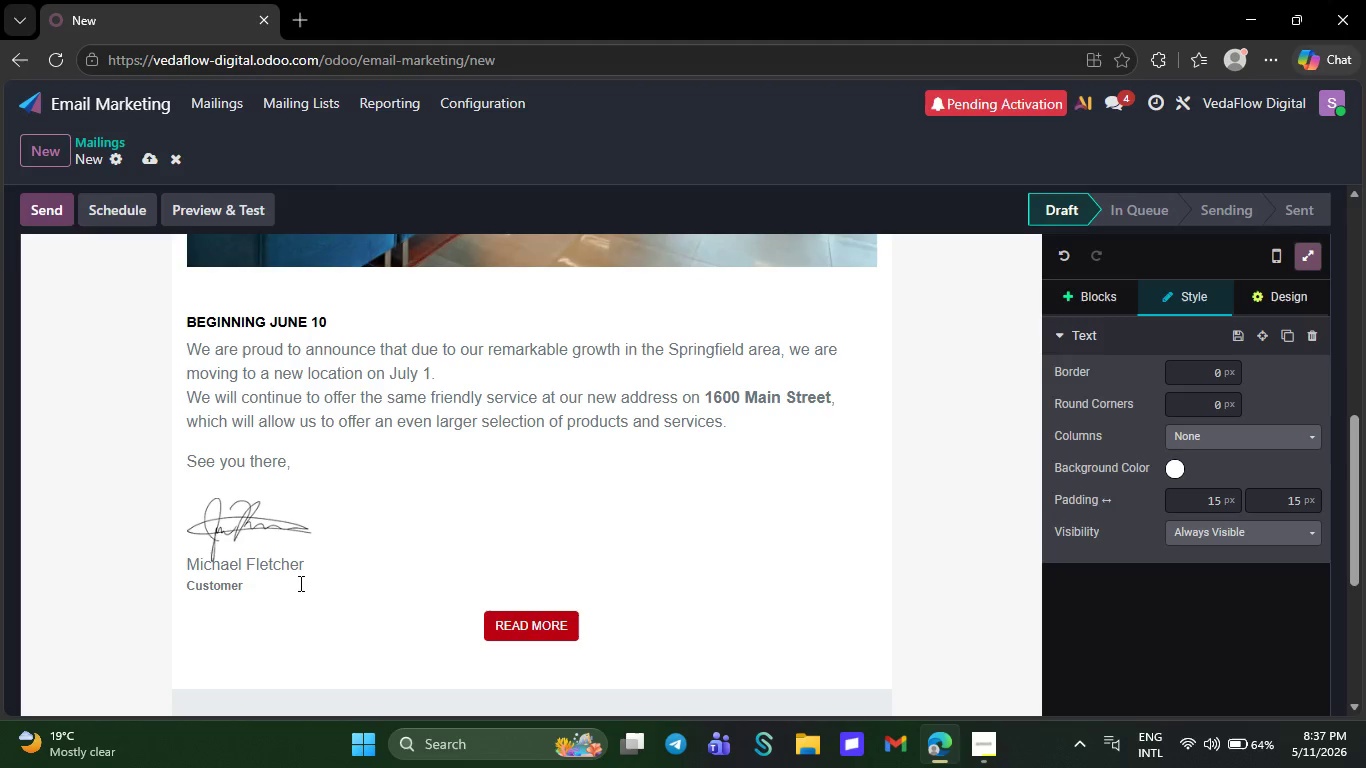 
key(Backspace)
 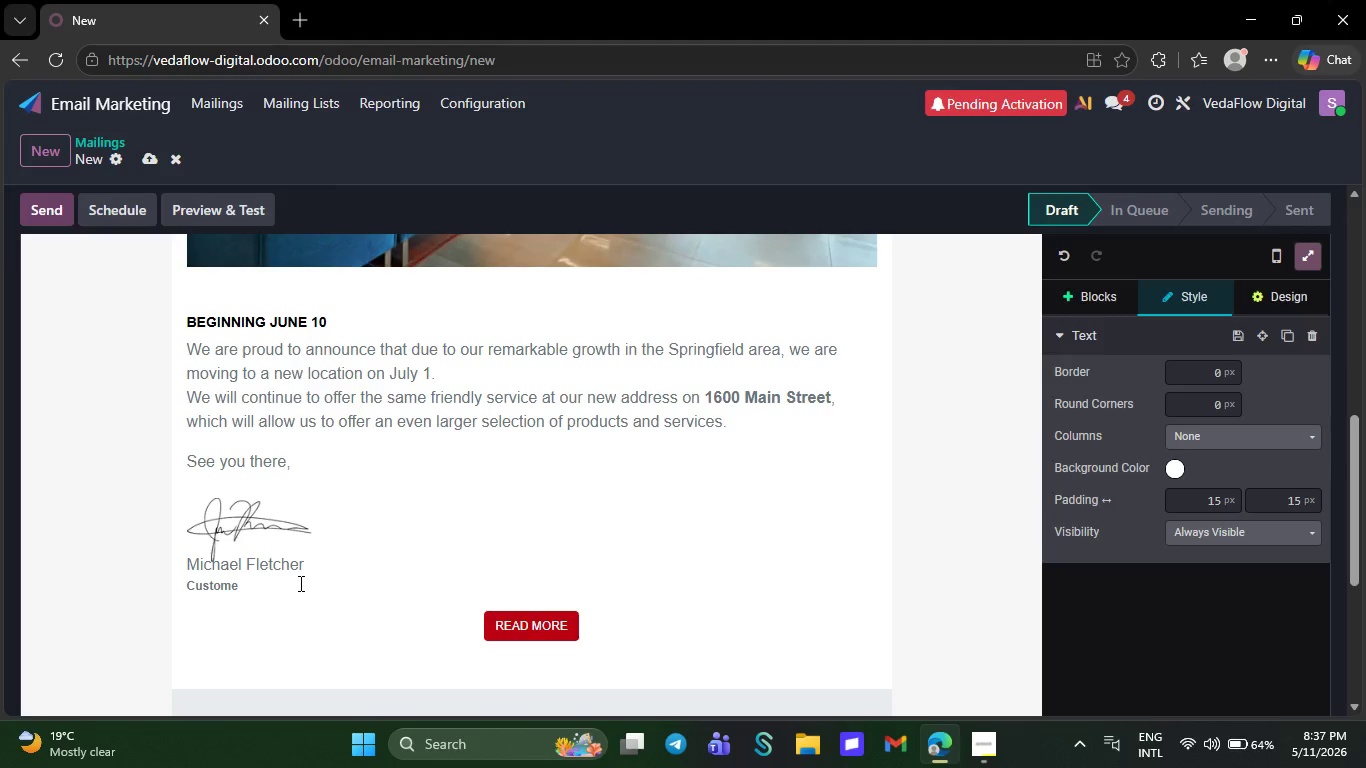 
key(Backspace)
 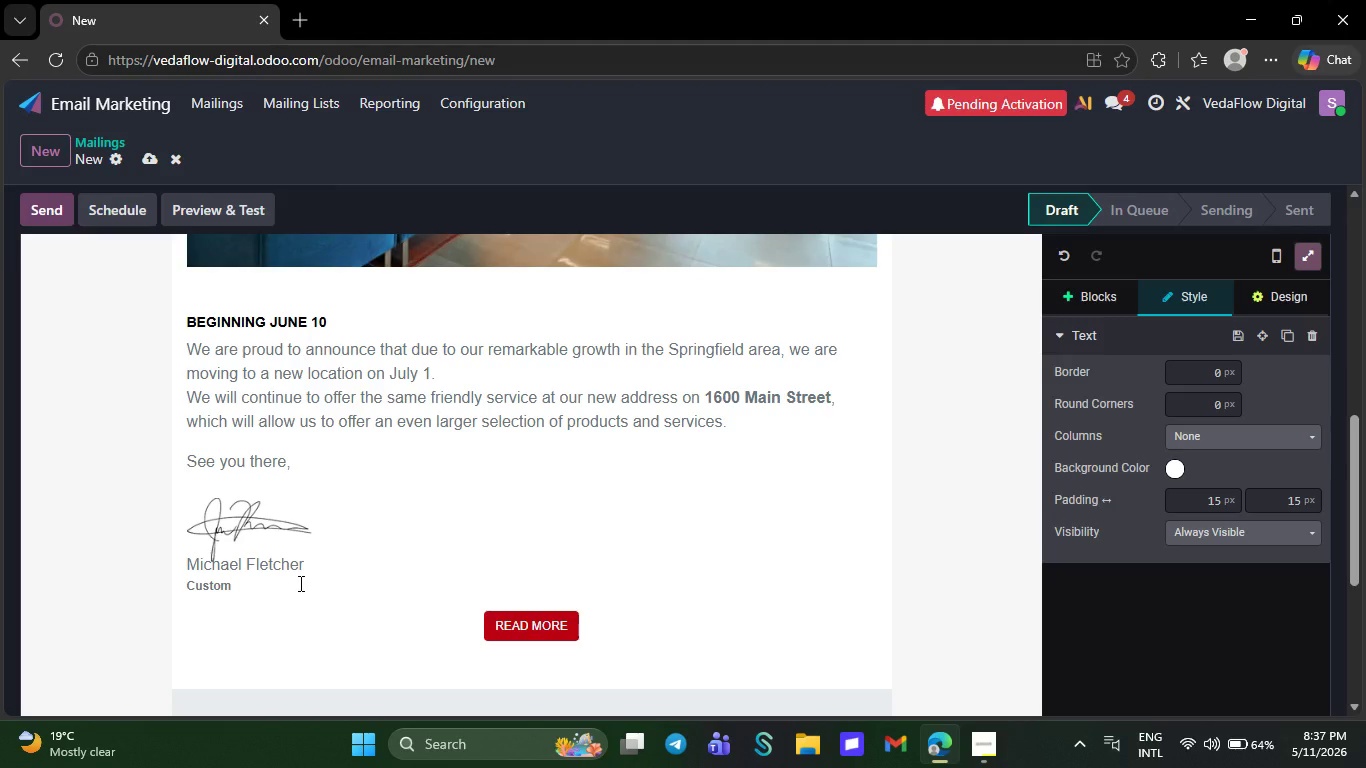 
key(Backspace)
 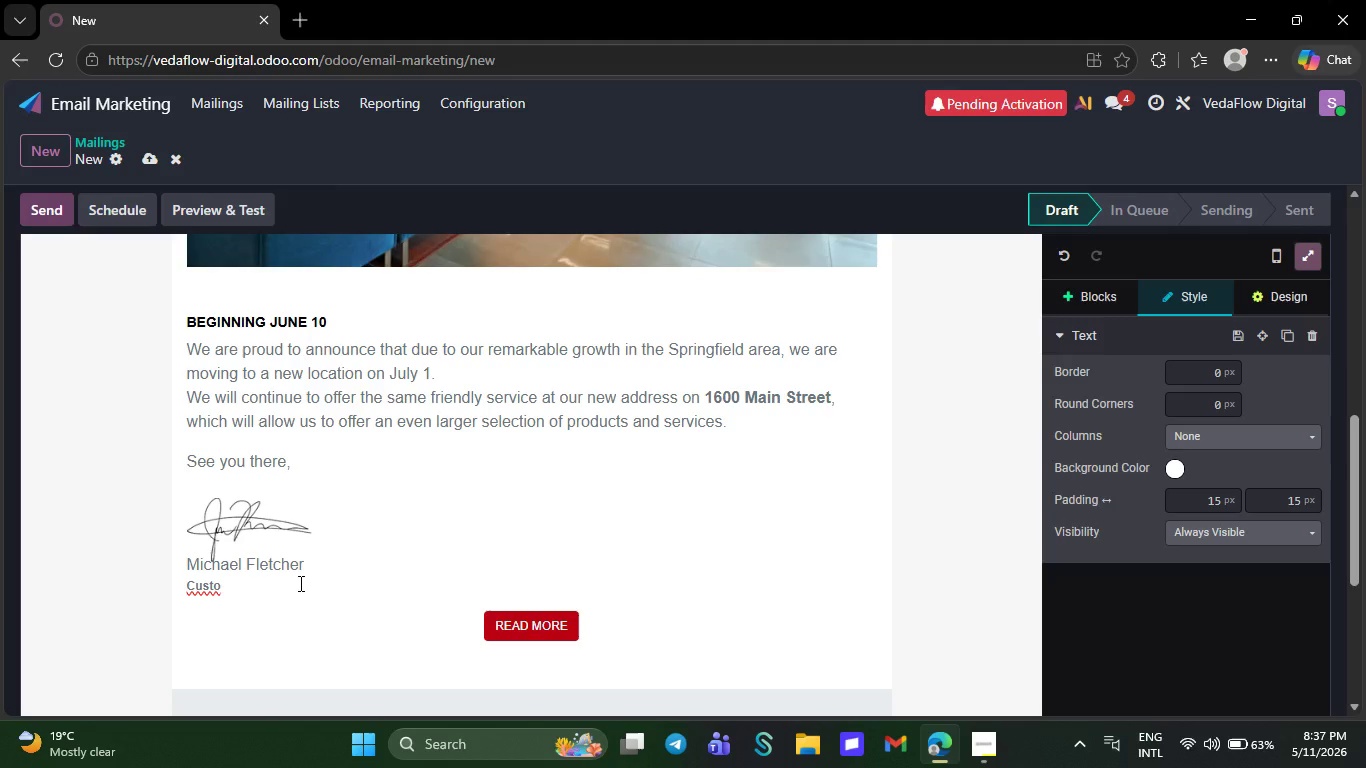 
key(Backspace)
 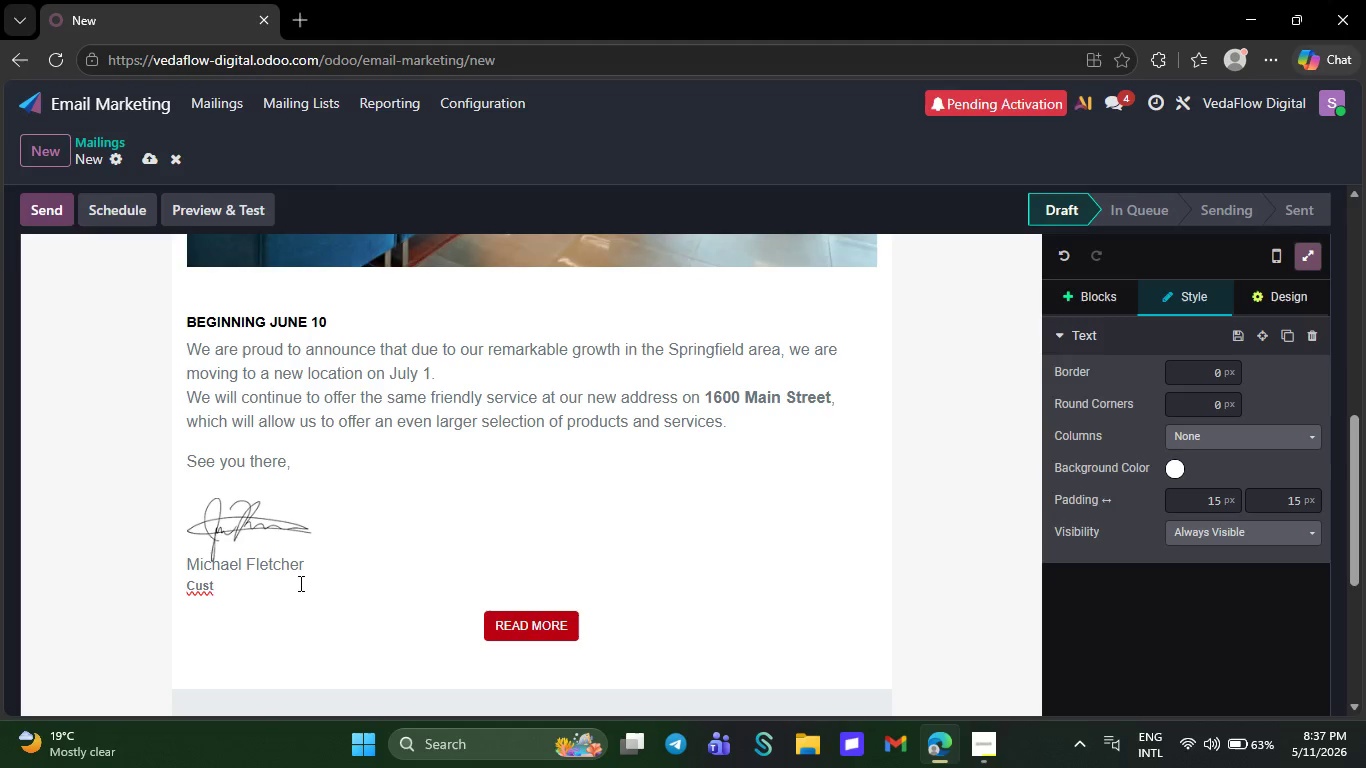 
key(Backspace)
 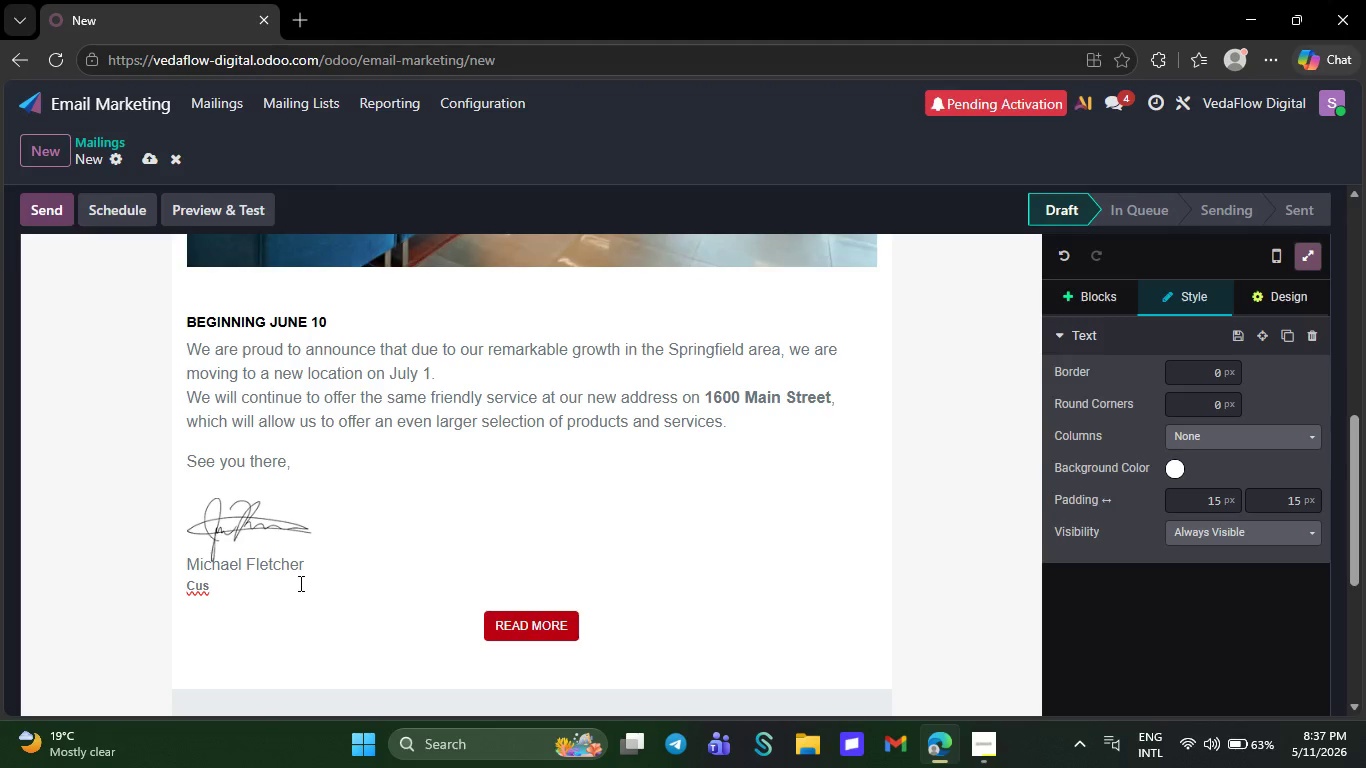 
key(Backspace)
 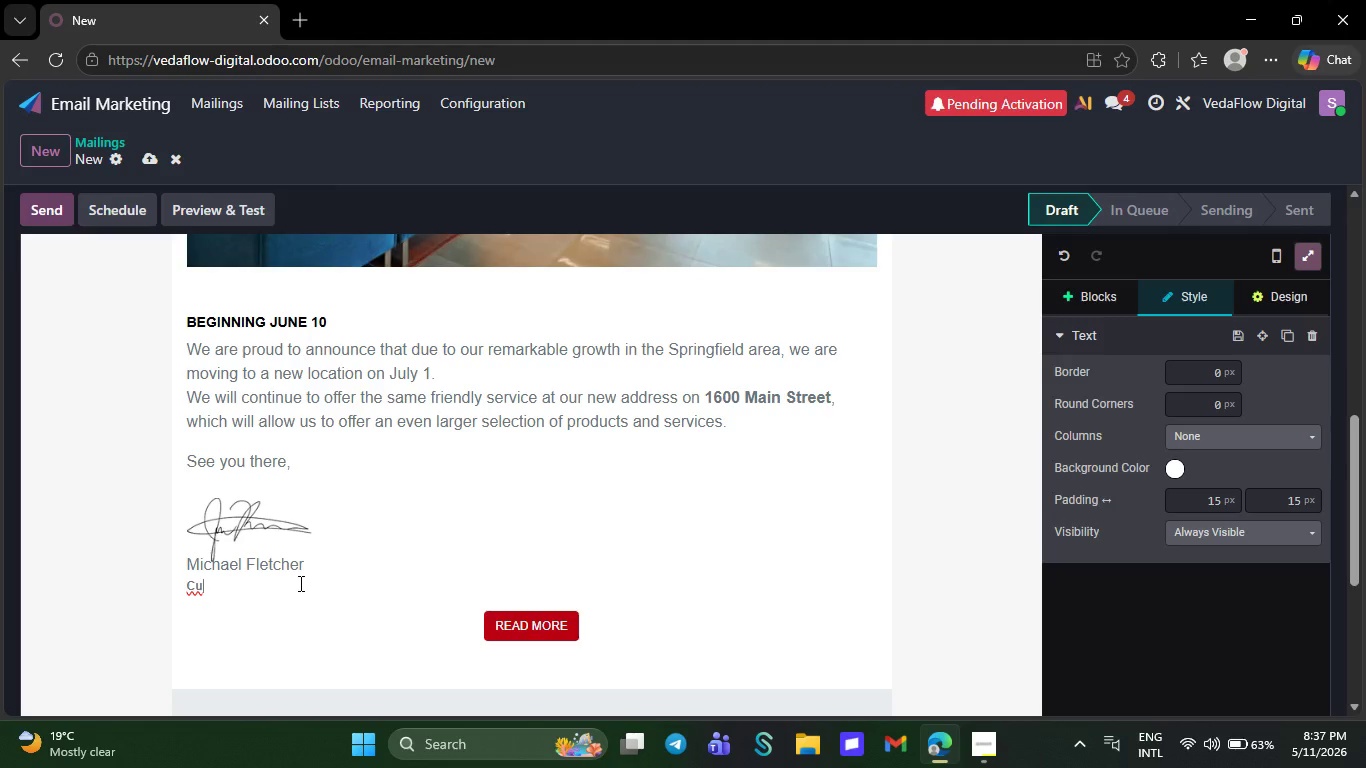 
key(Backspace)
 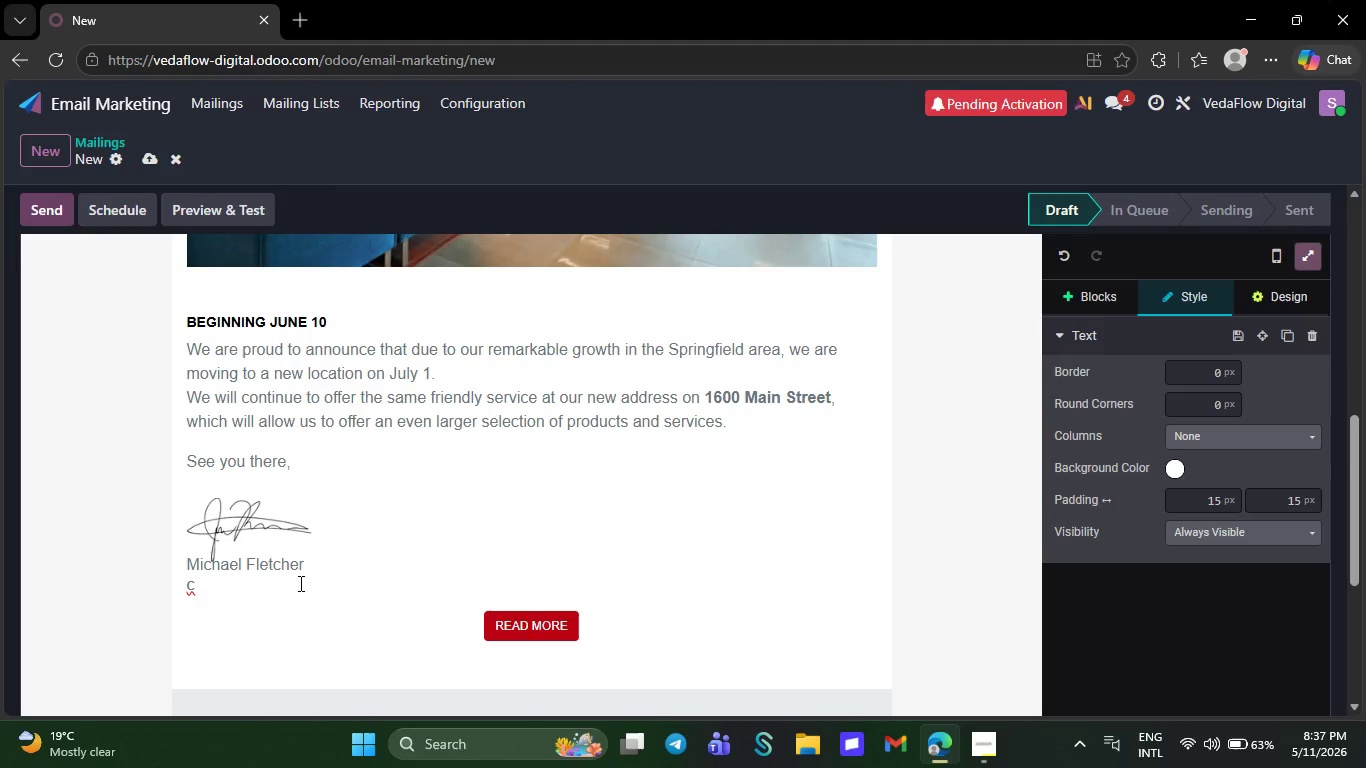 
key(Backspace)
 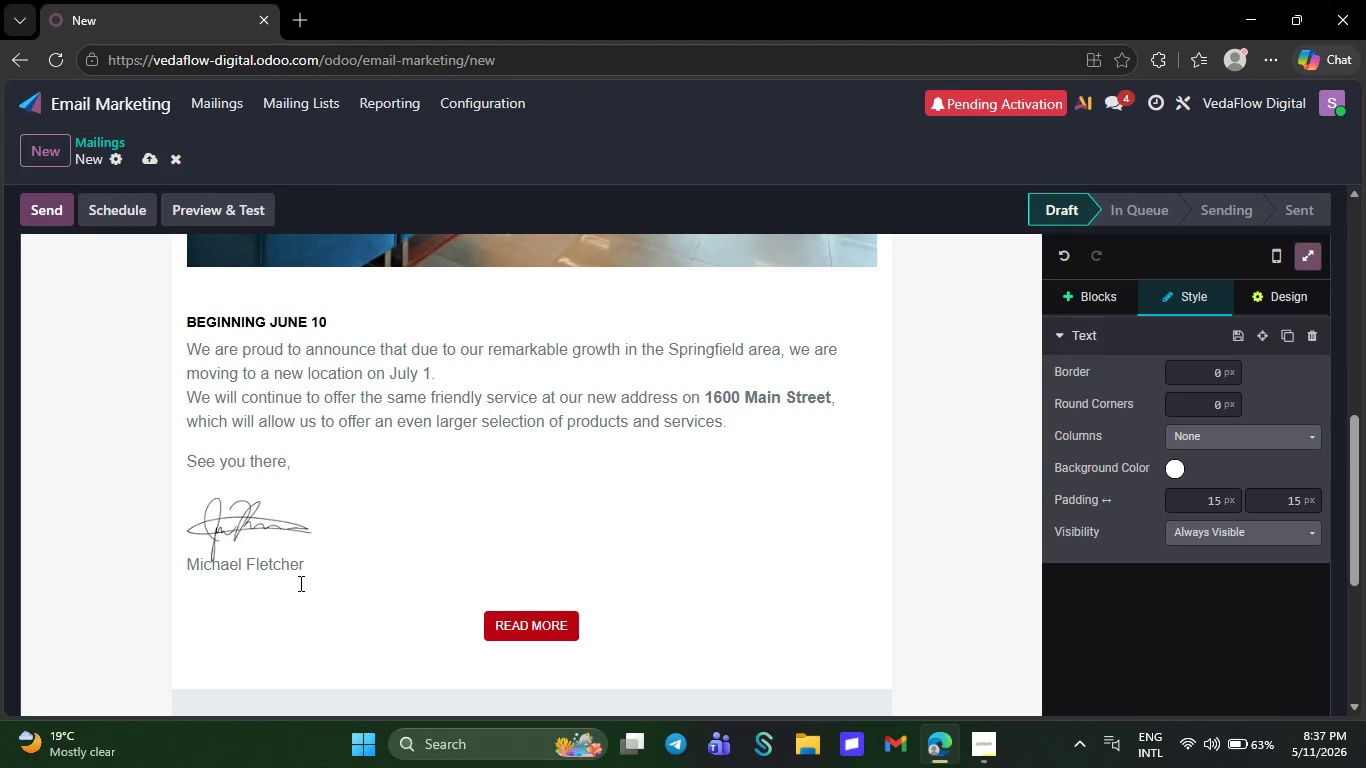 
key(Backspace)
 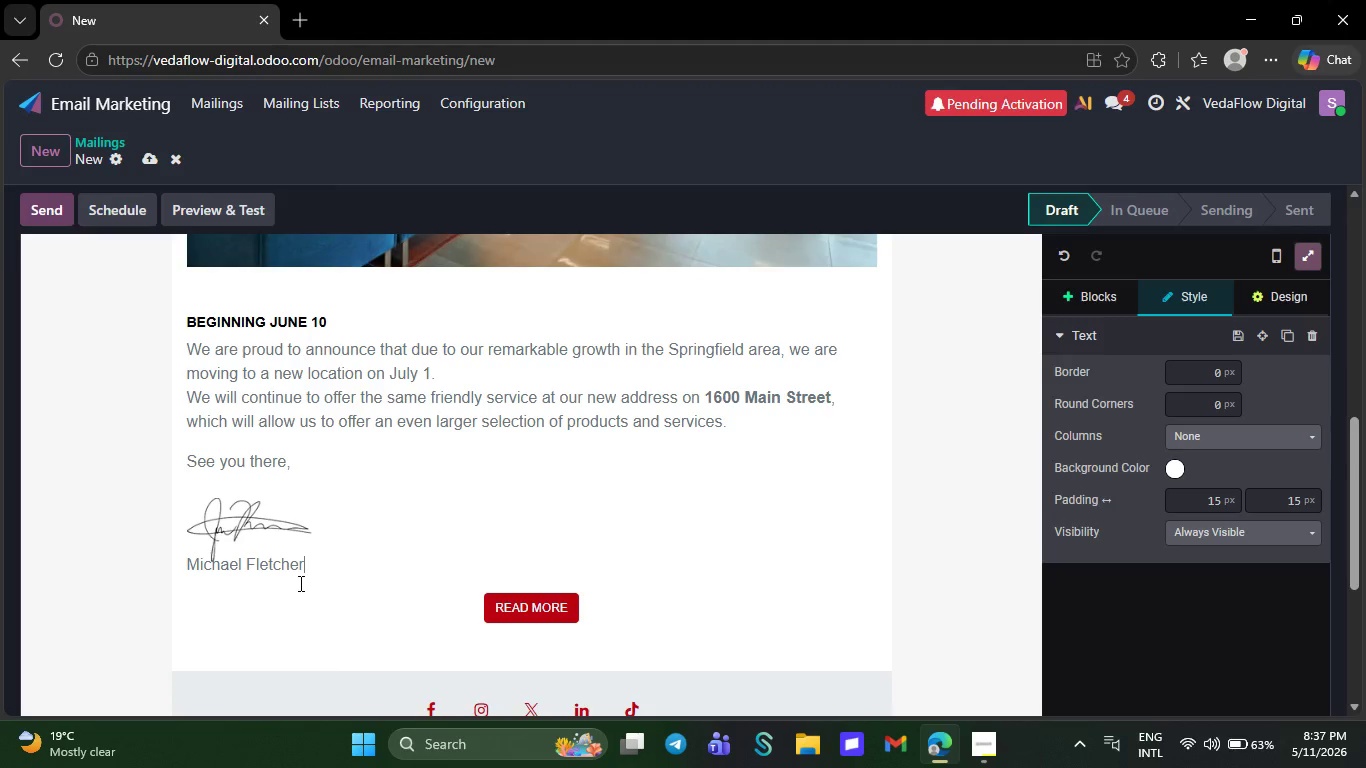 
key(Backspace)
 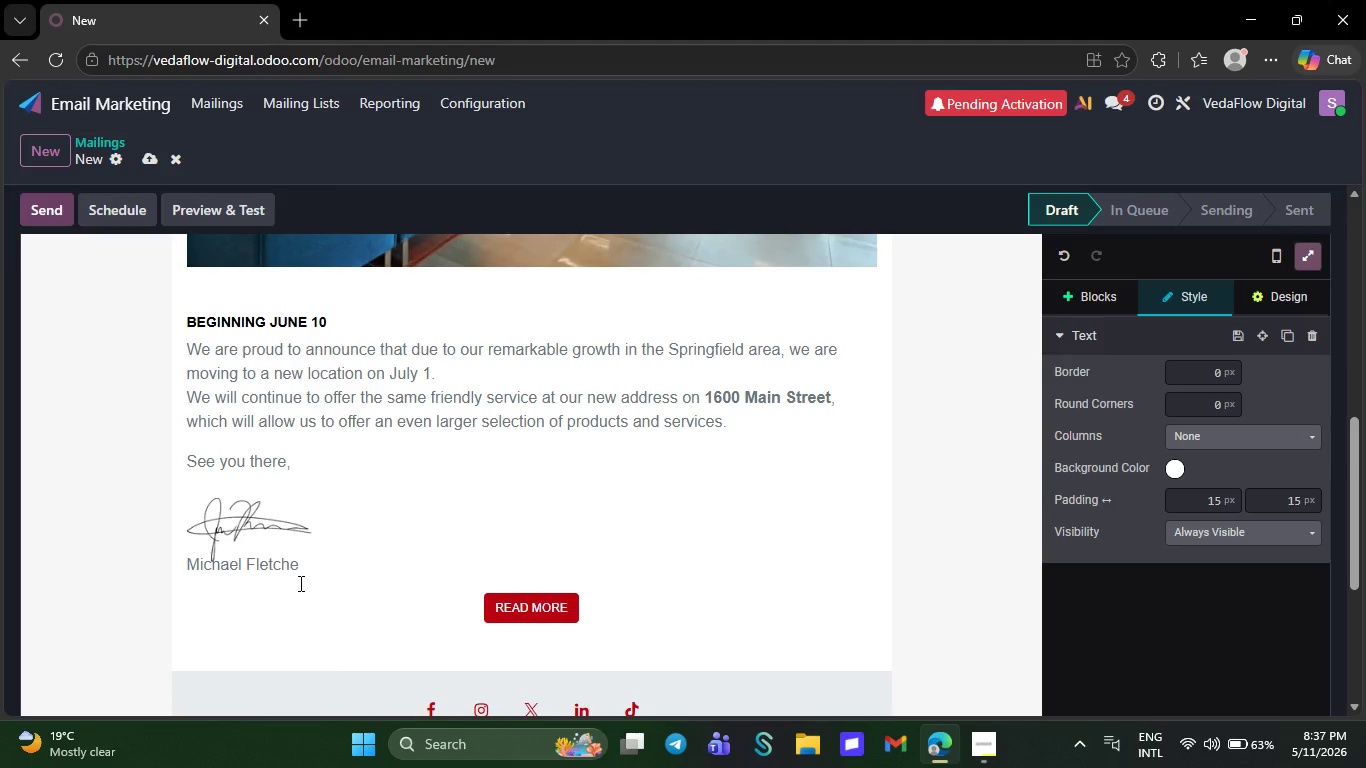 
key(Backspace)
 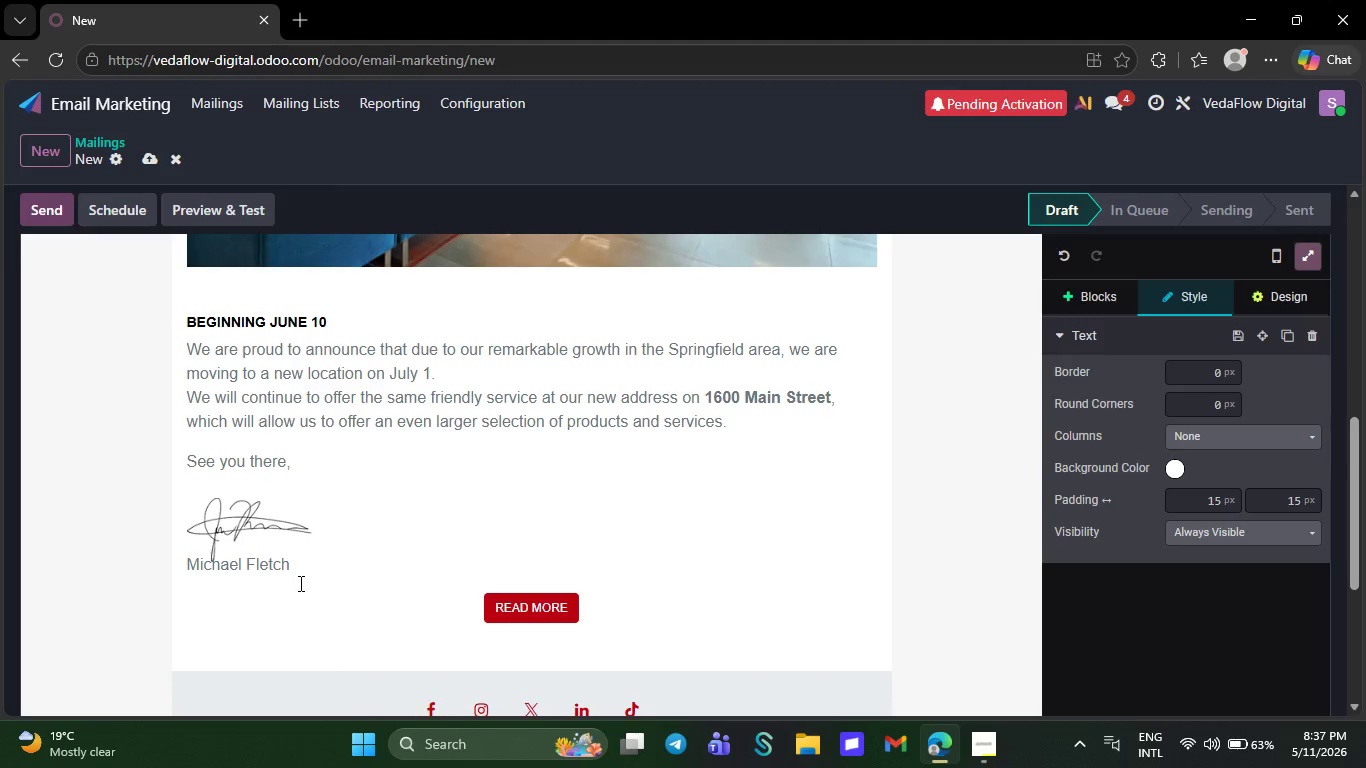 
key(Backspace)
 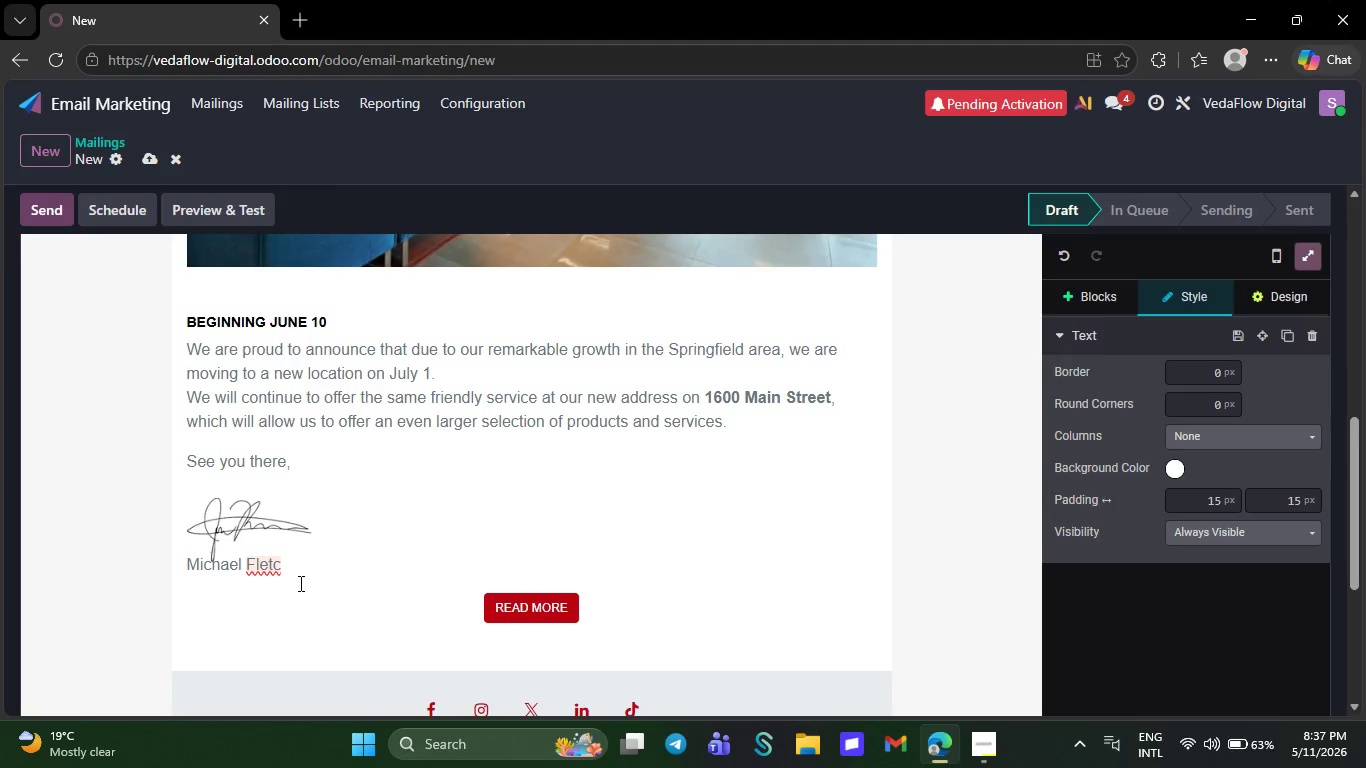 
key(Backspace)
 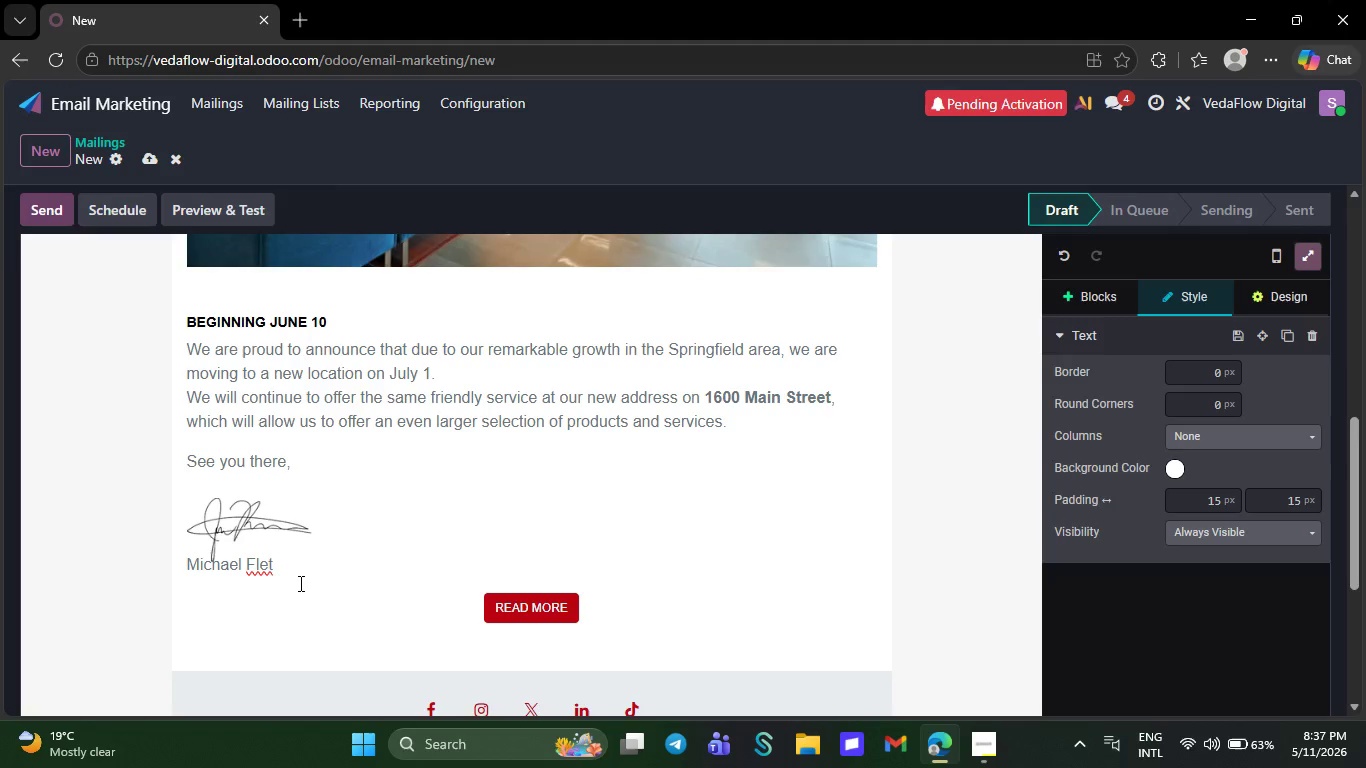 
key(Backspace)
 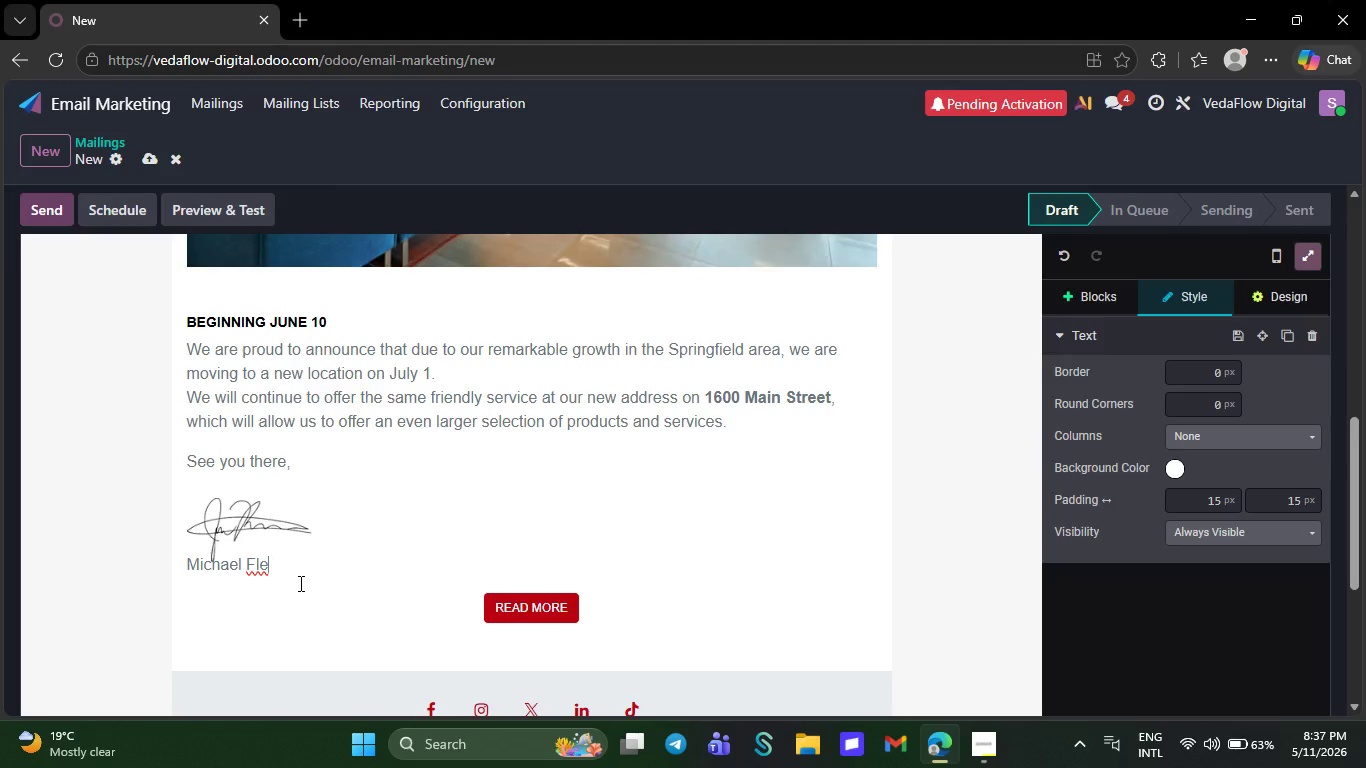 
key(Backspace)
 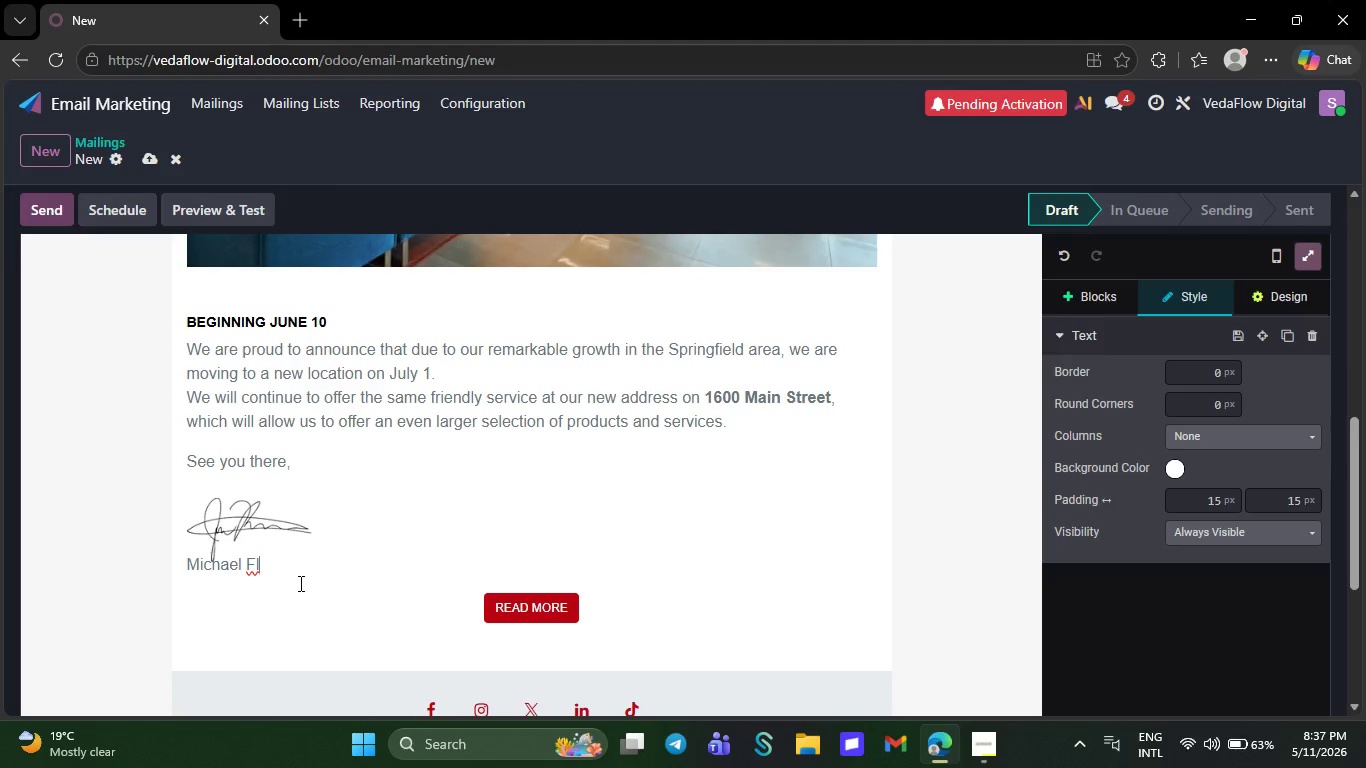 
key(Backspace)
 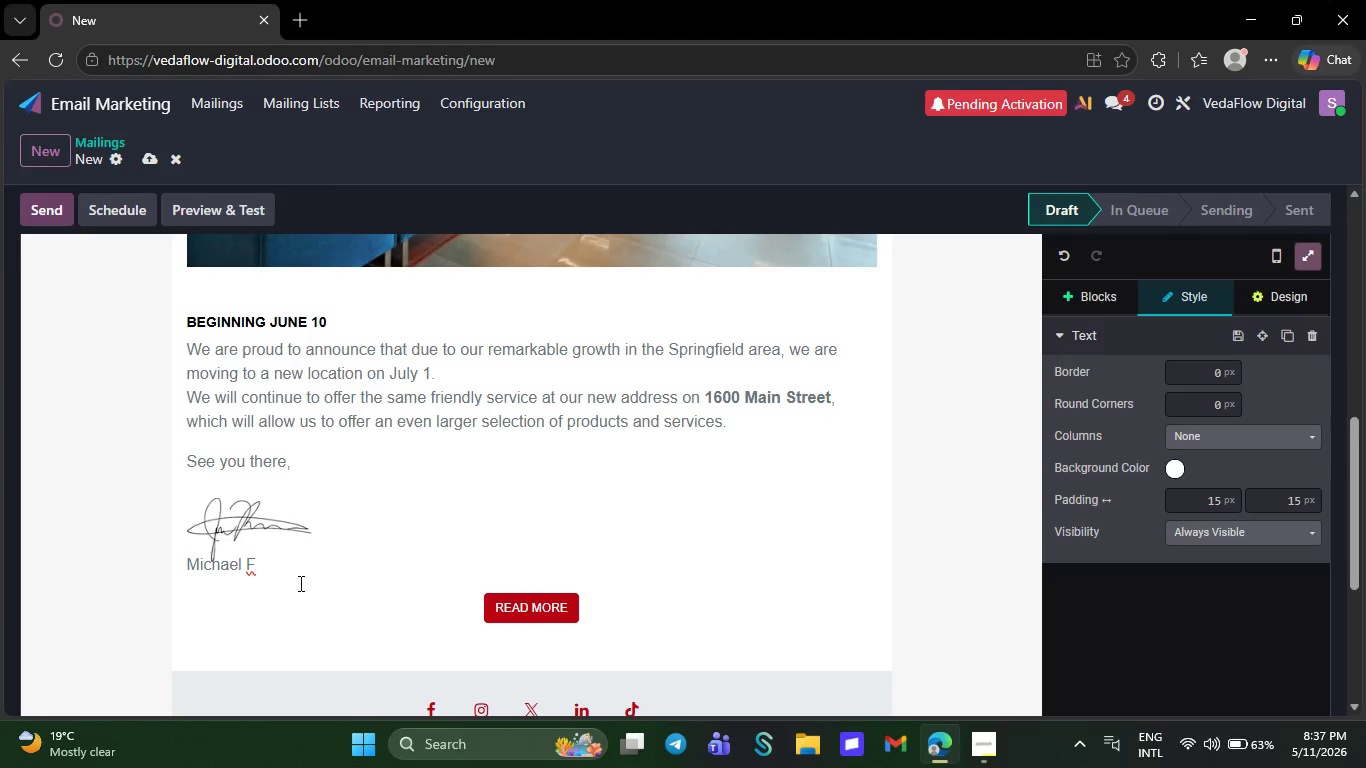 
key(Backspace)
 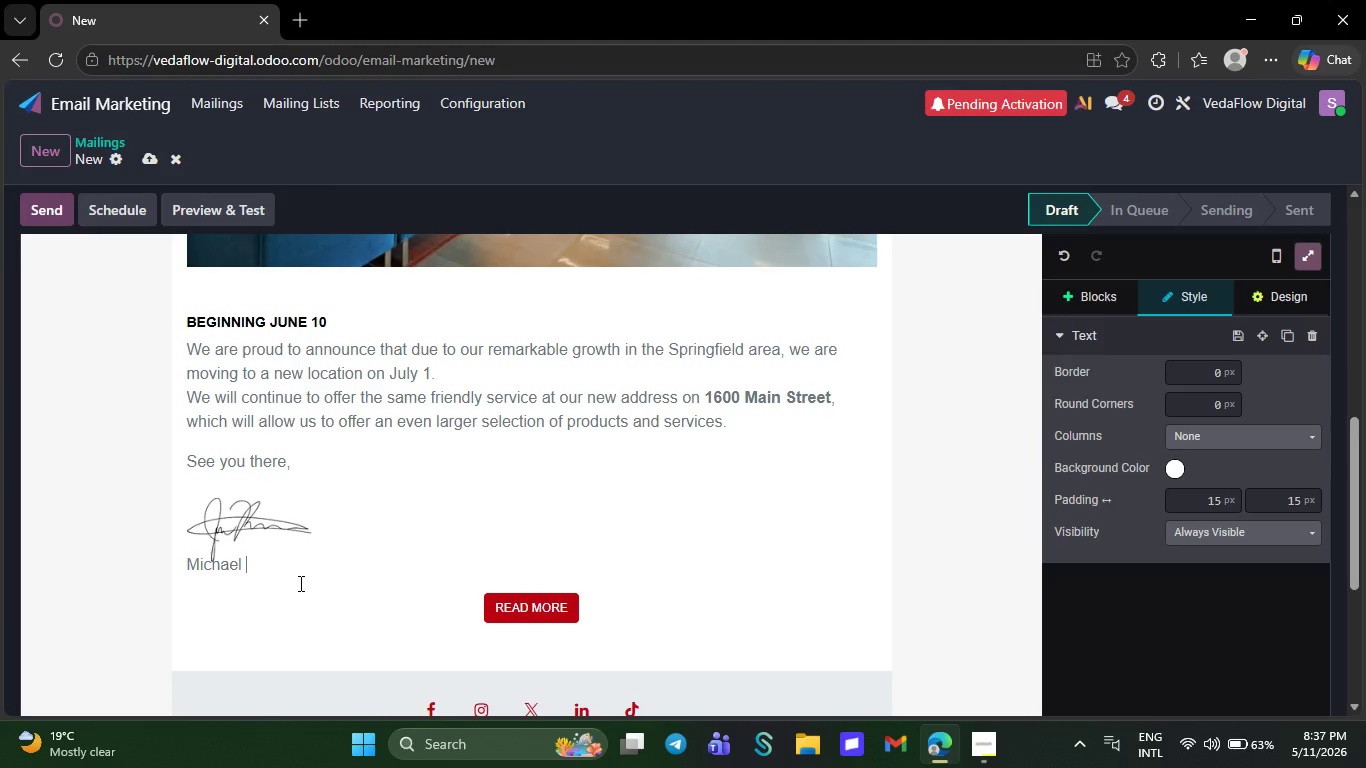 
key(Backspace)
 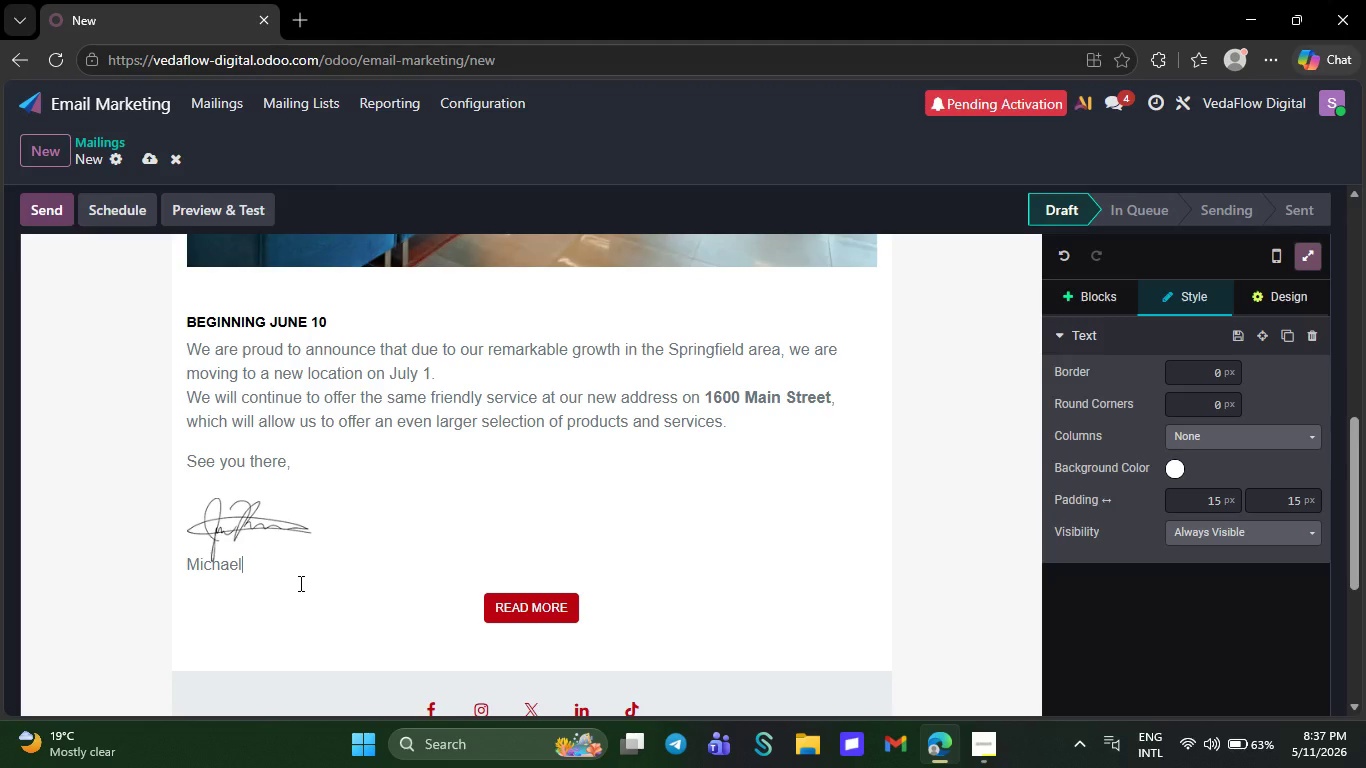 
key(Backspace)
 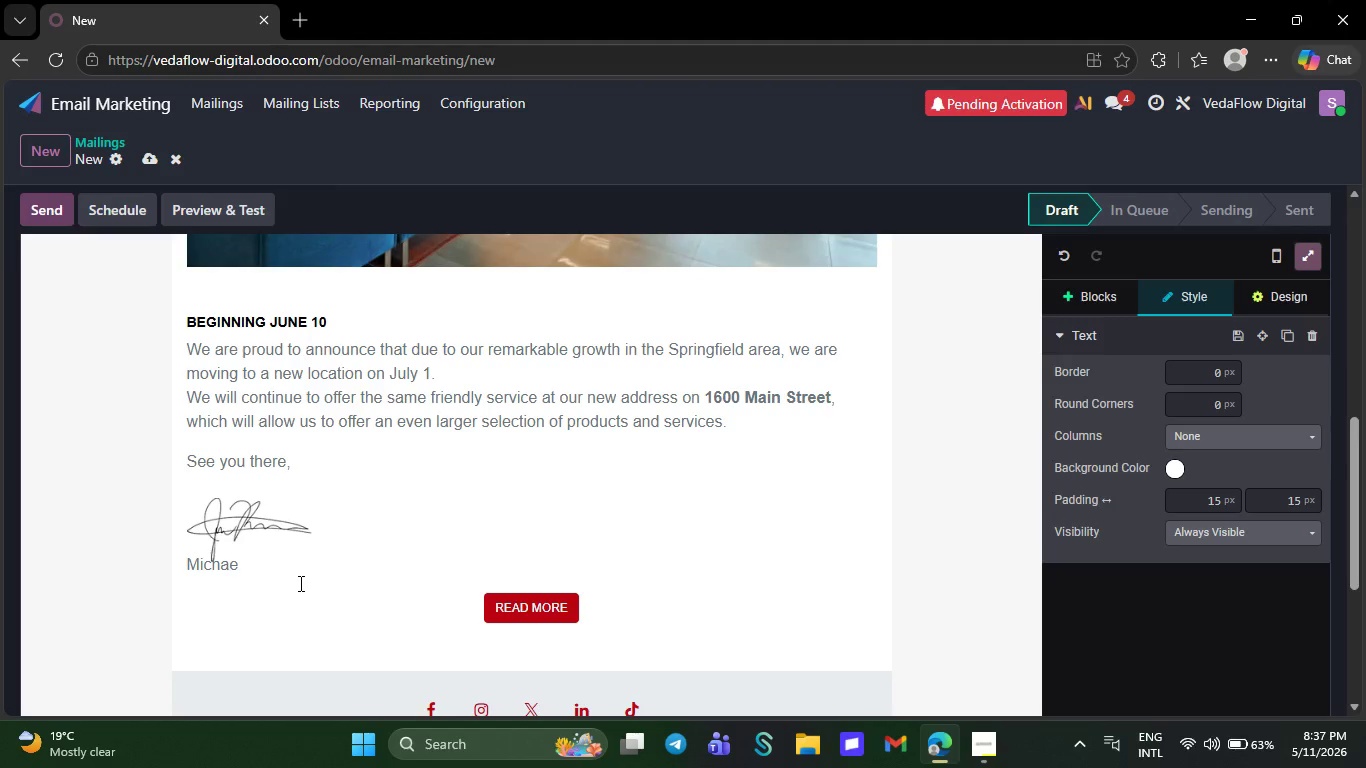 
key(Backspace)
 